 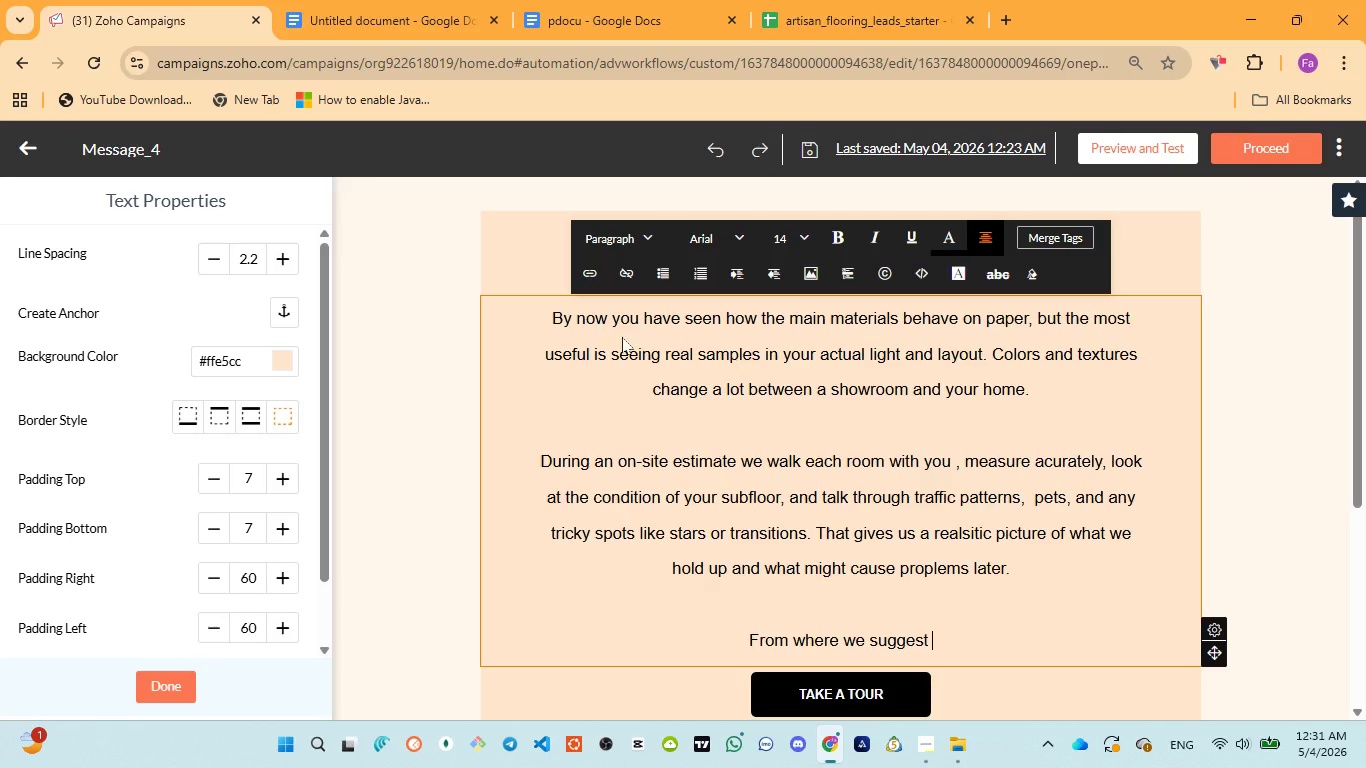 
type(specific products and layouts )
 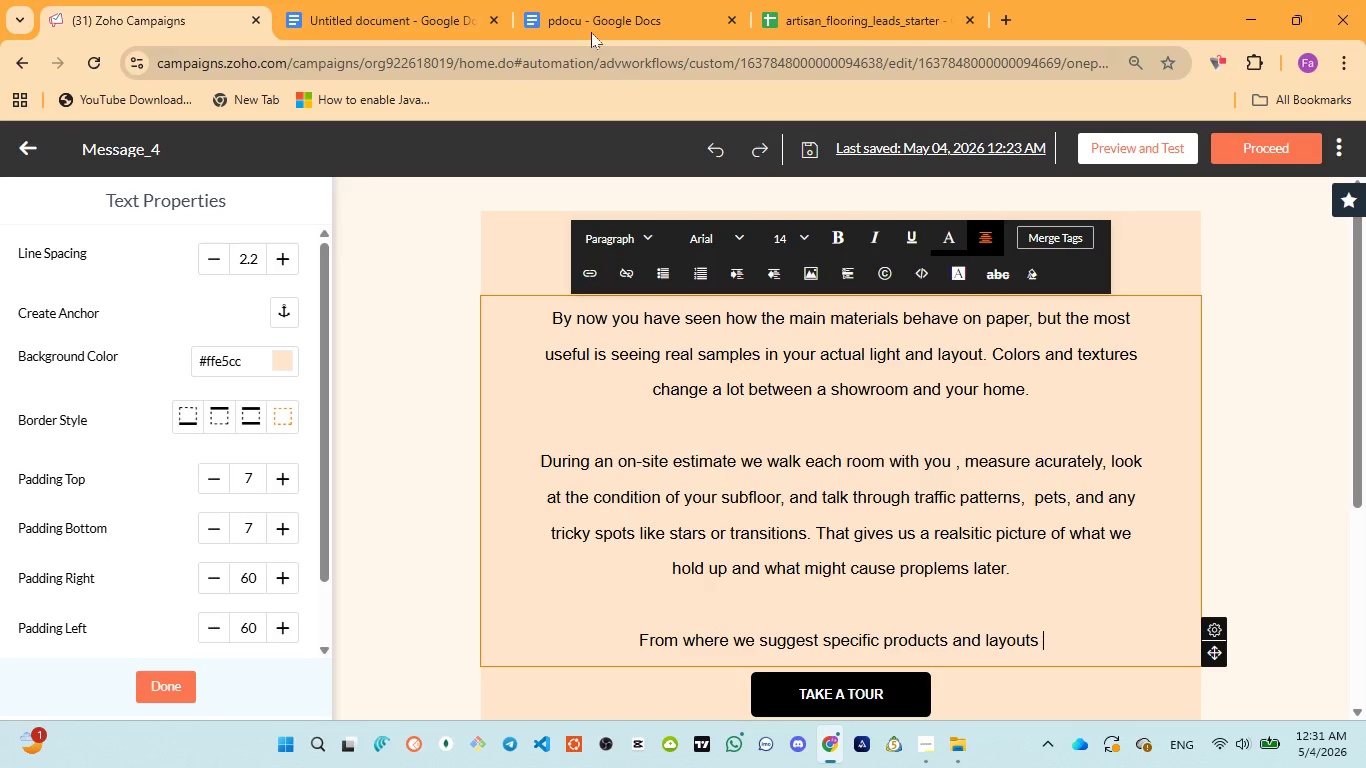 
left_click([589, 22])
 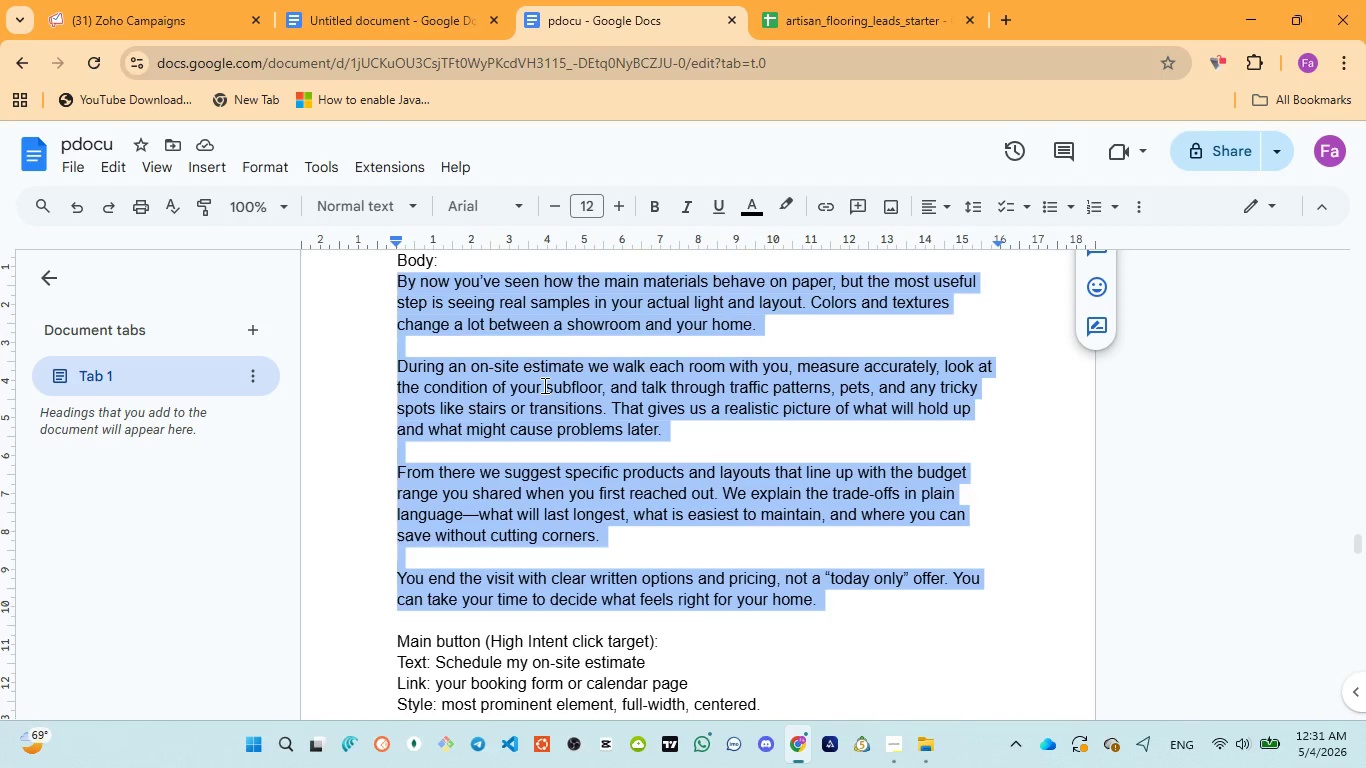 
wait(7.39)
 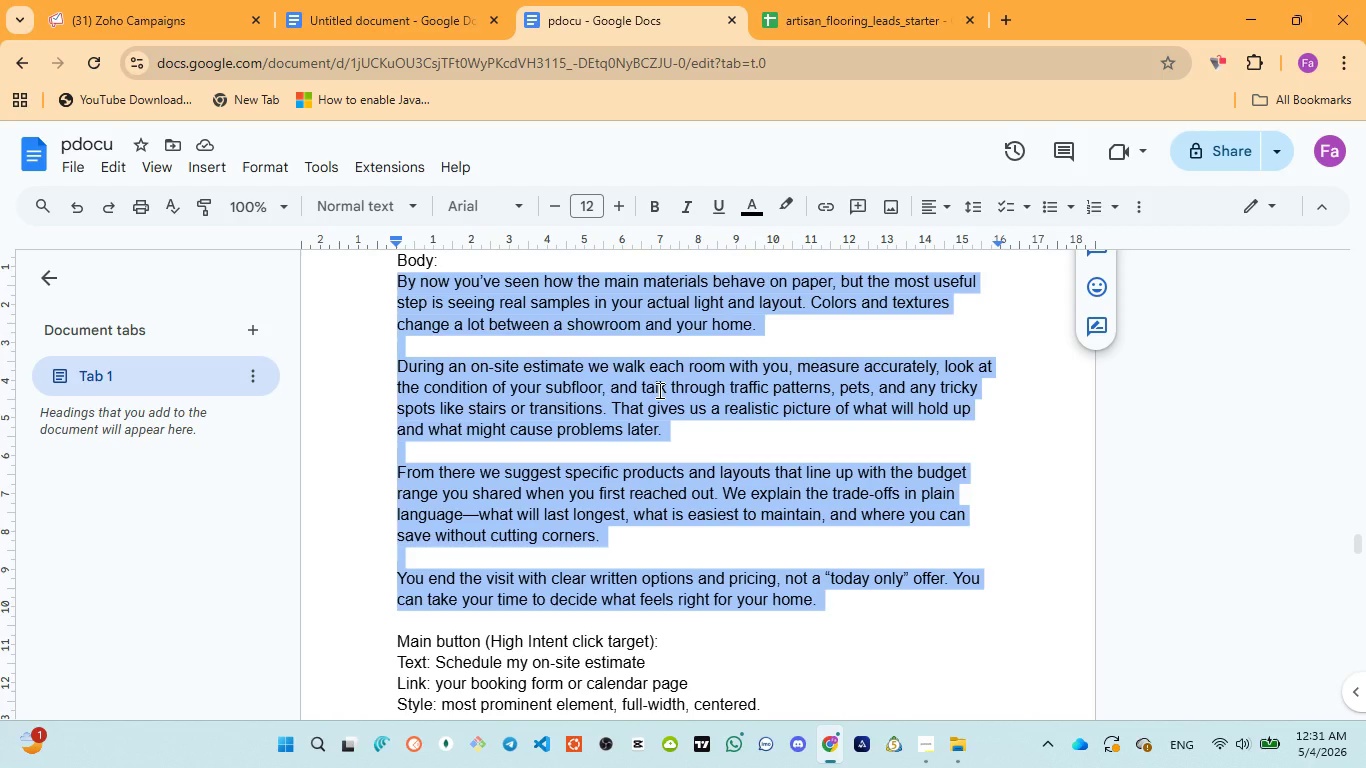 
left_click([174, 18])
 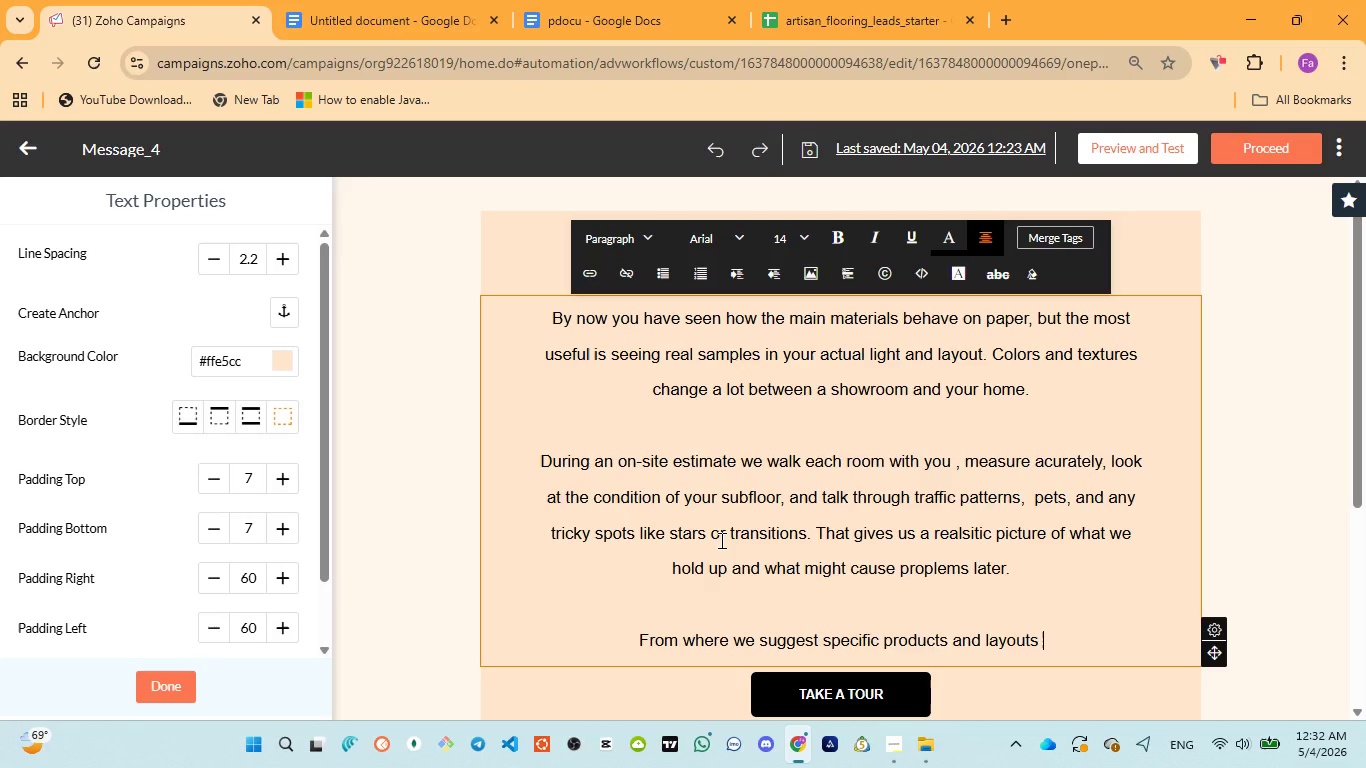 
type(that line up with )
 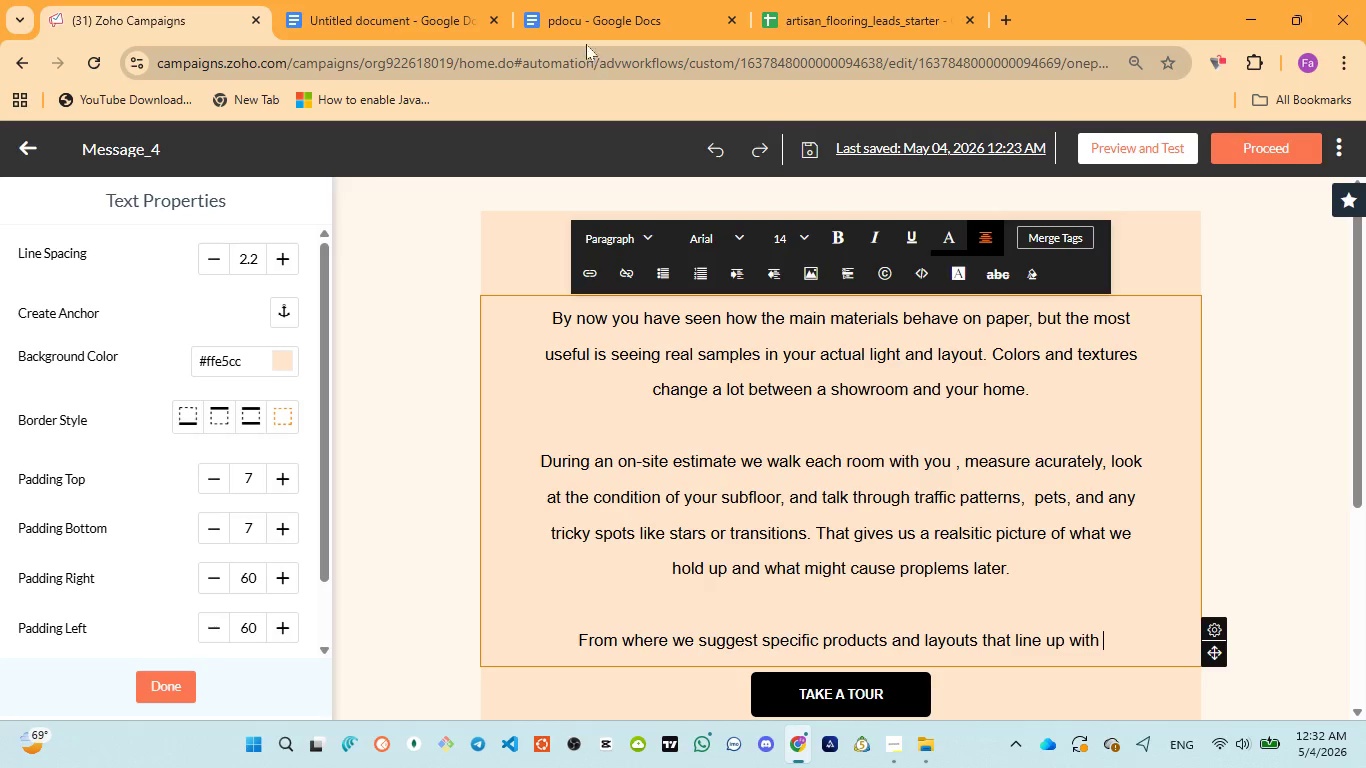 
left_click([577, 23])
 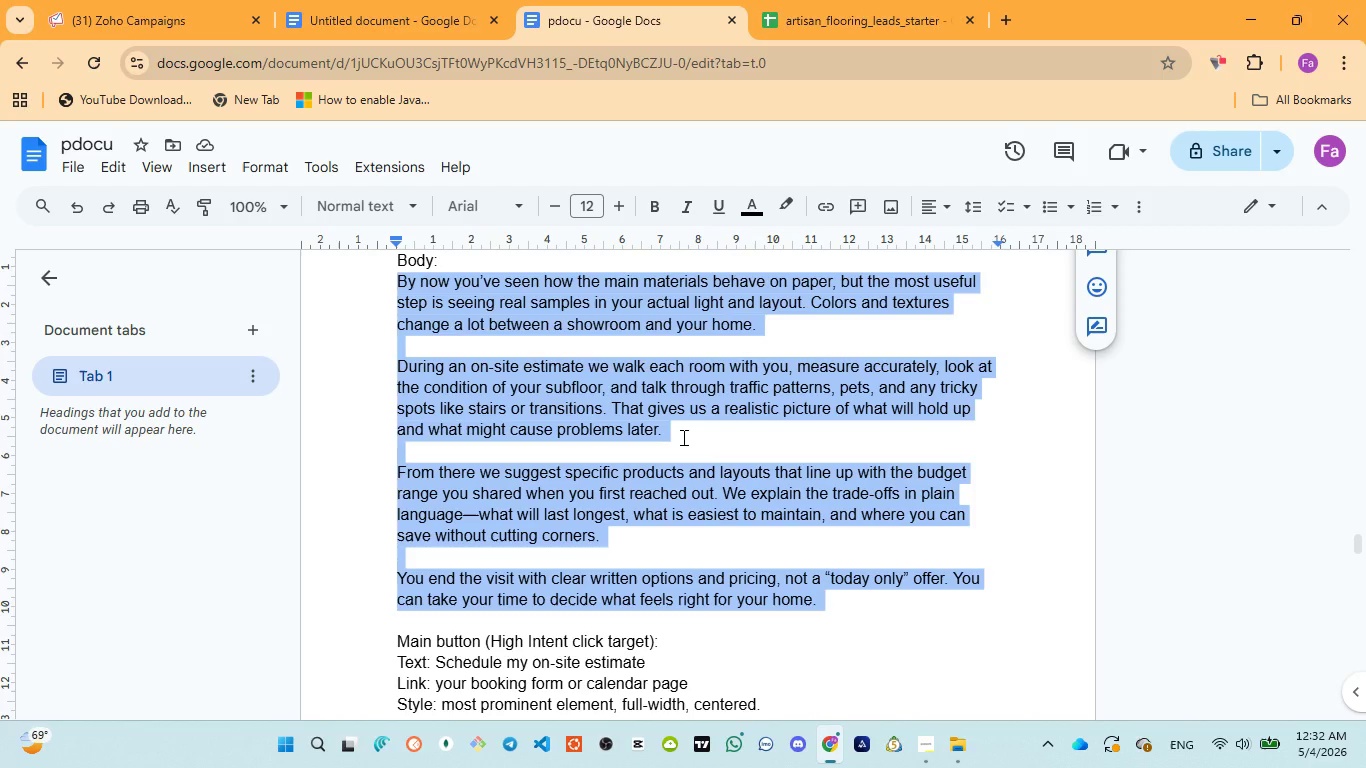 
wait(6.17)
 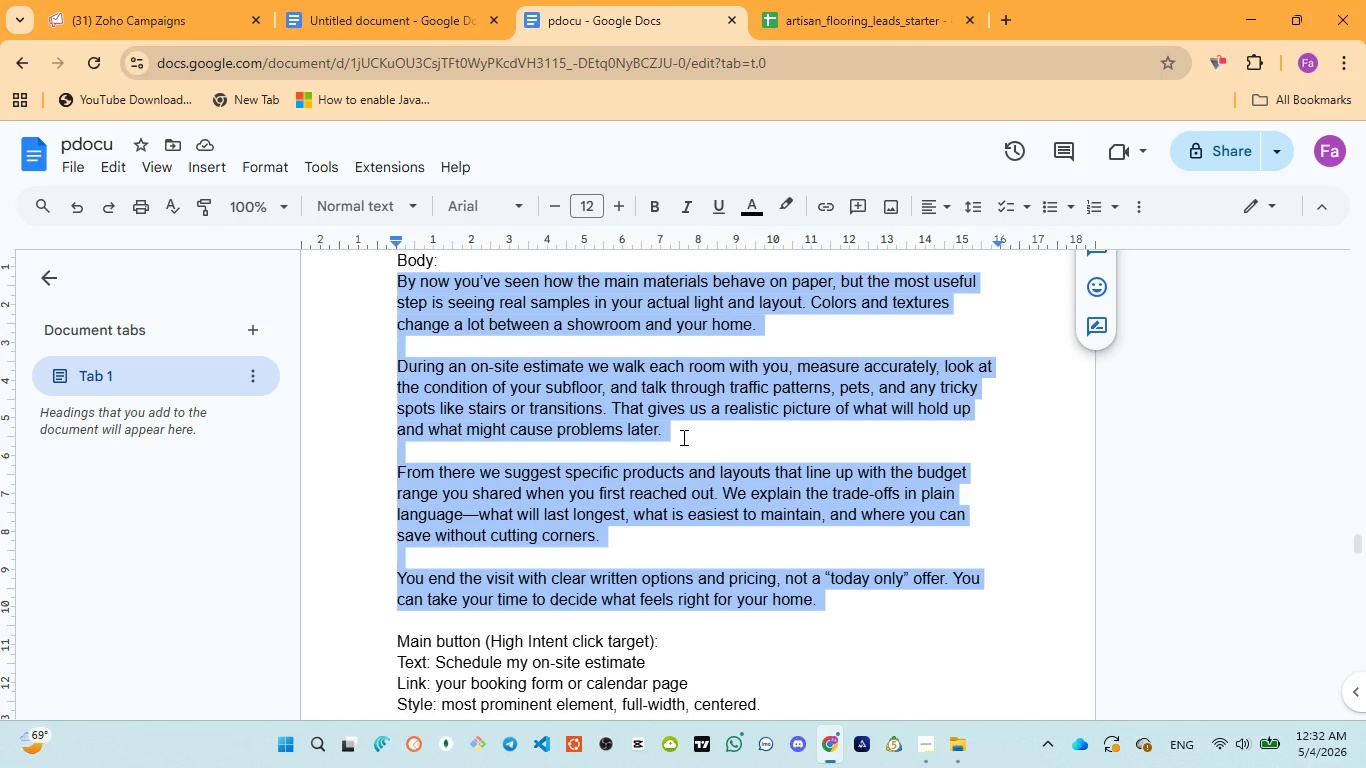 
left_click([171, 0])
 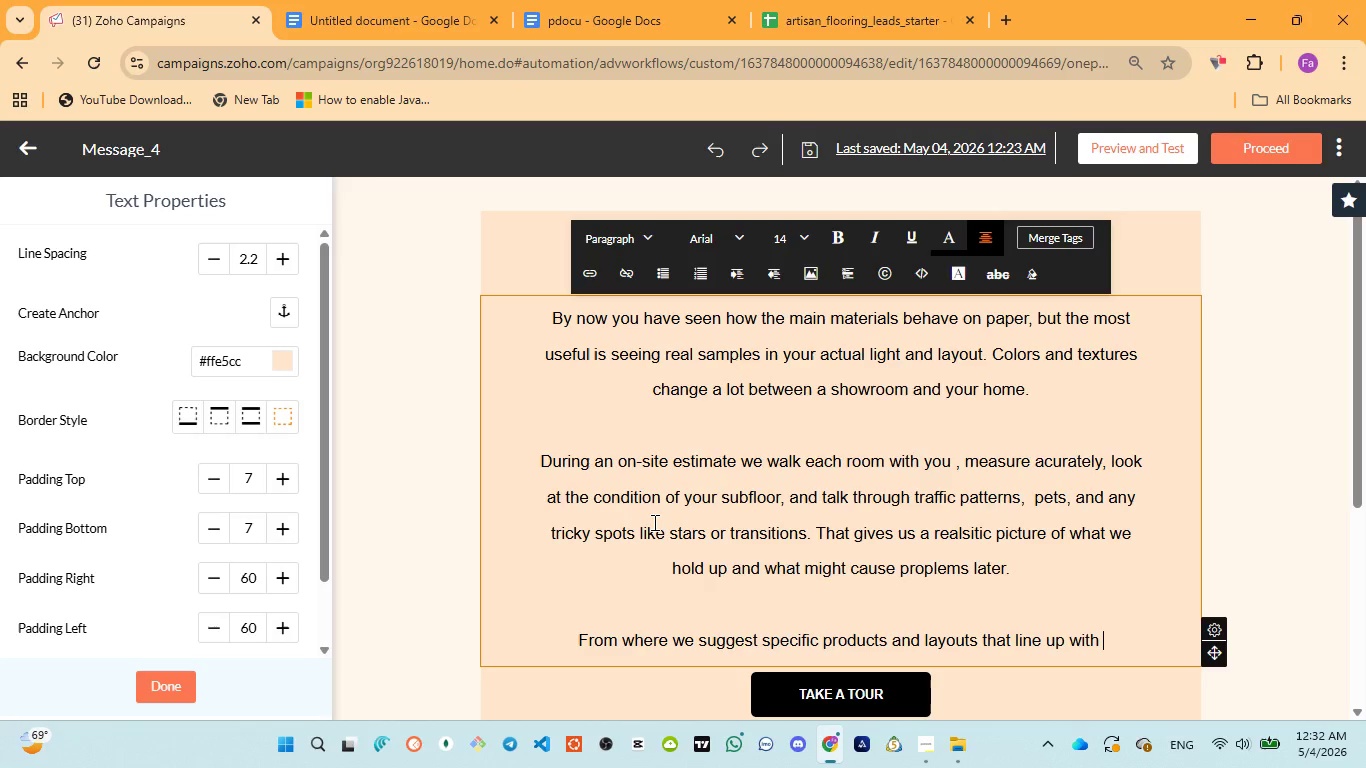 
type(the budget range )
 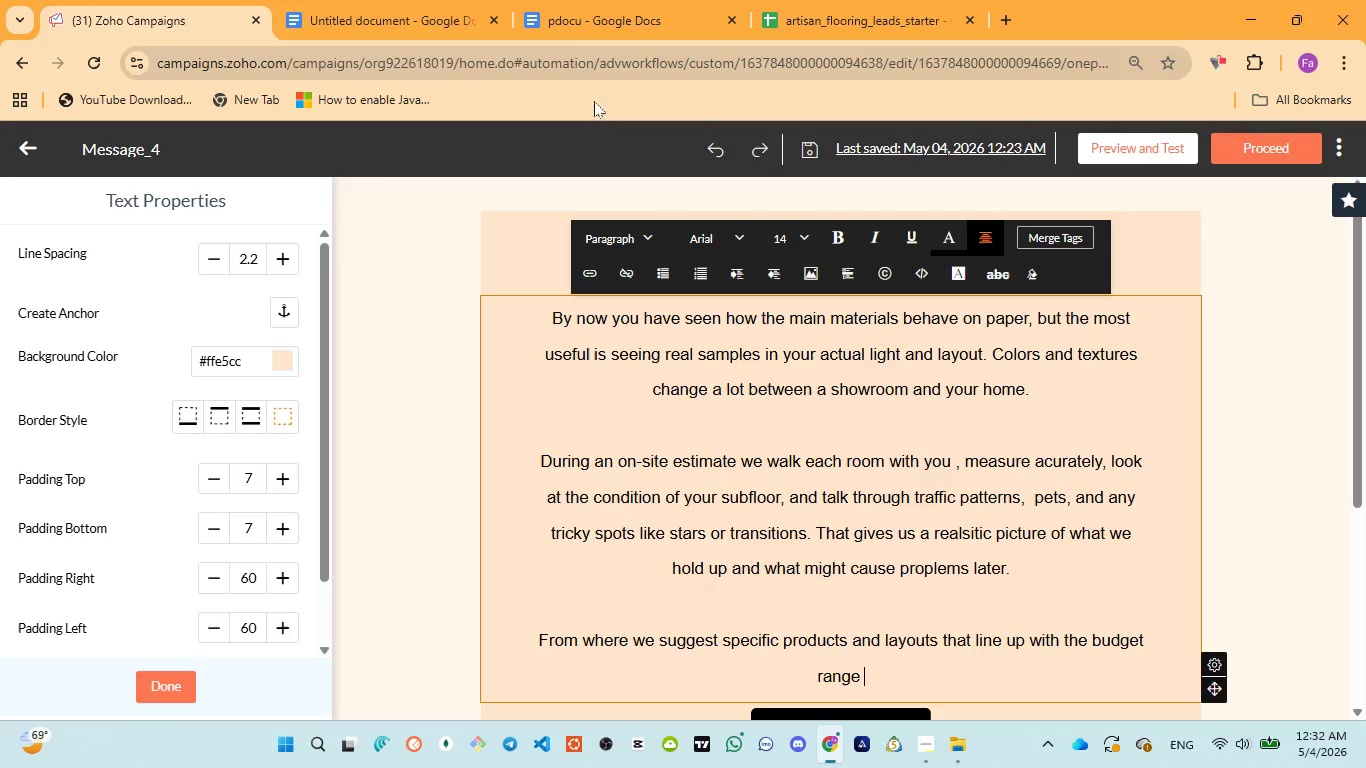 
left_click([576, 0])
 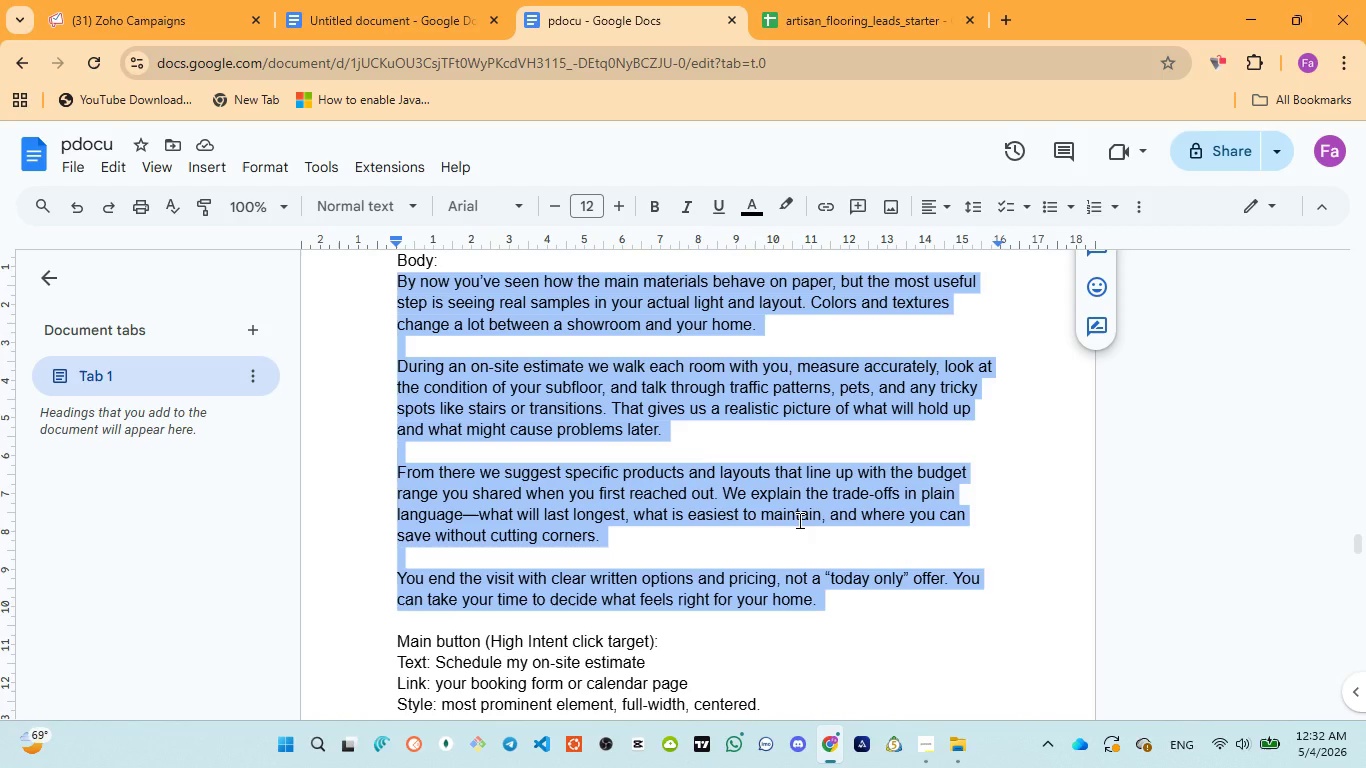 
wait(7.39)
 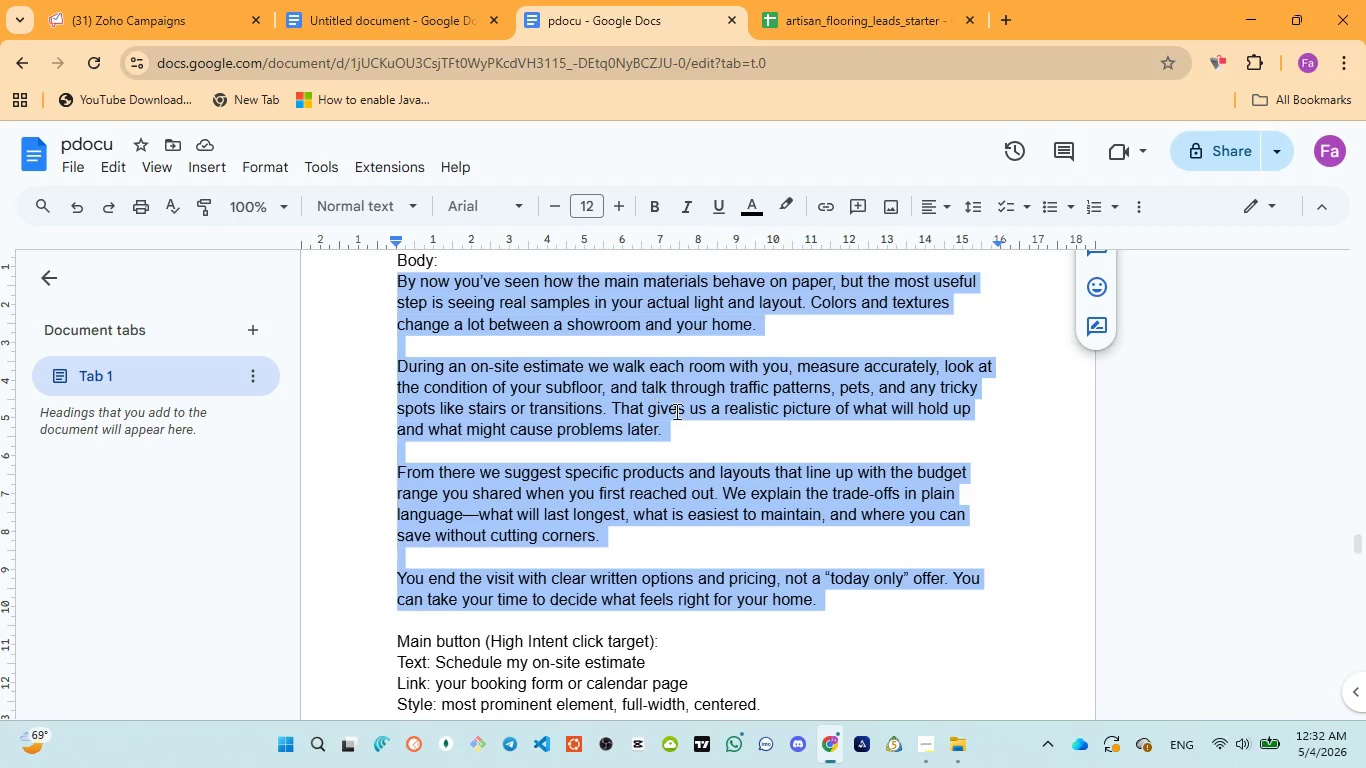 
left_click([172, 37])
 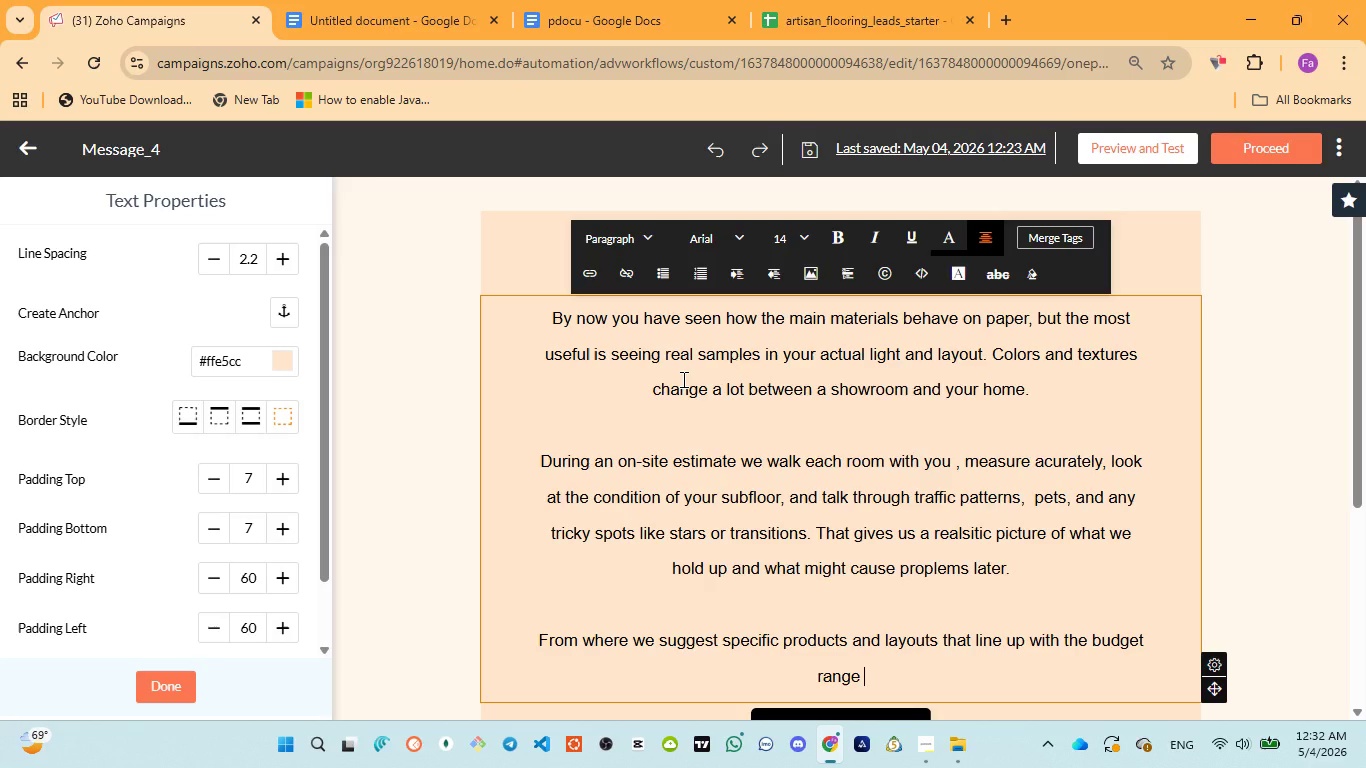 
type(you d)
key(Backspace)
type(shared )
 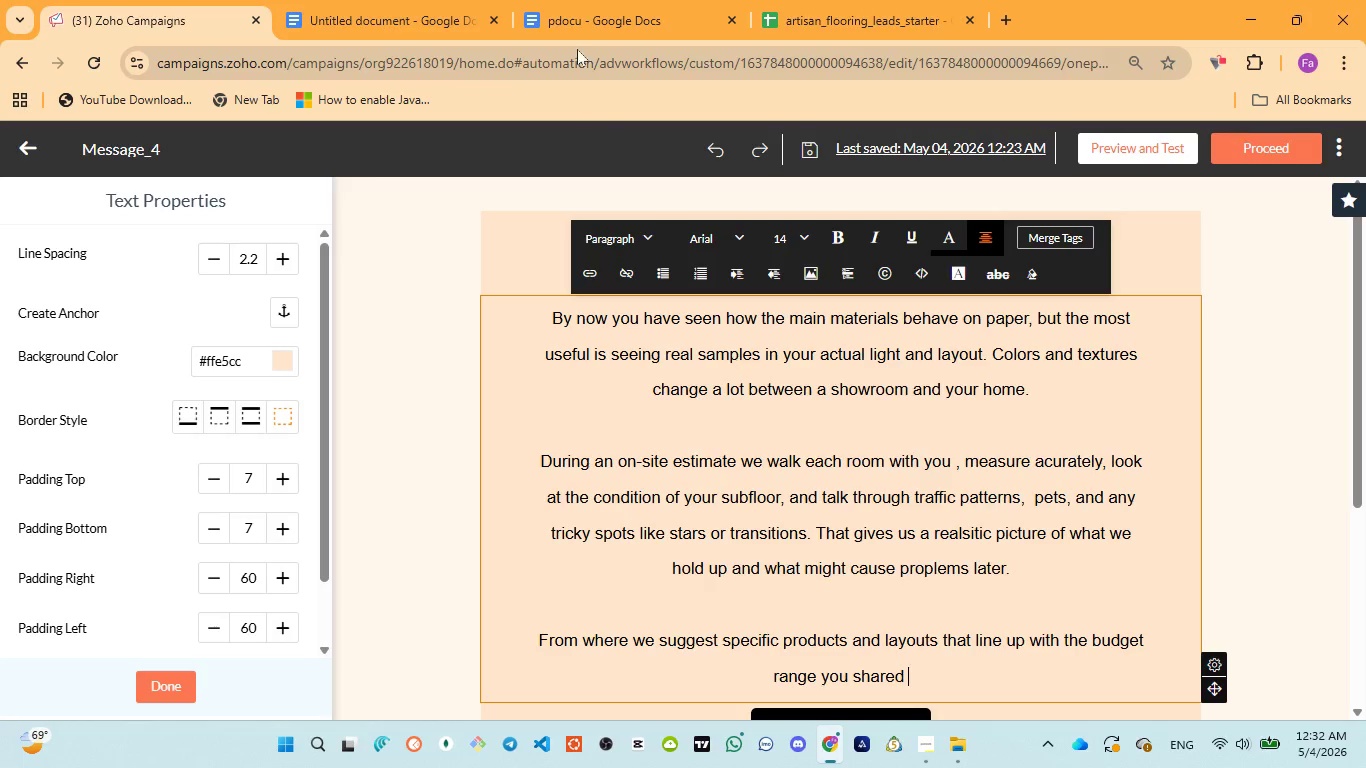 
left_click([572, 19])
 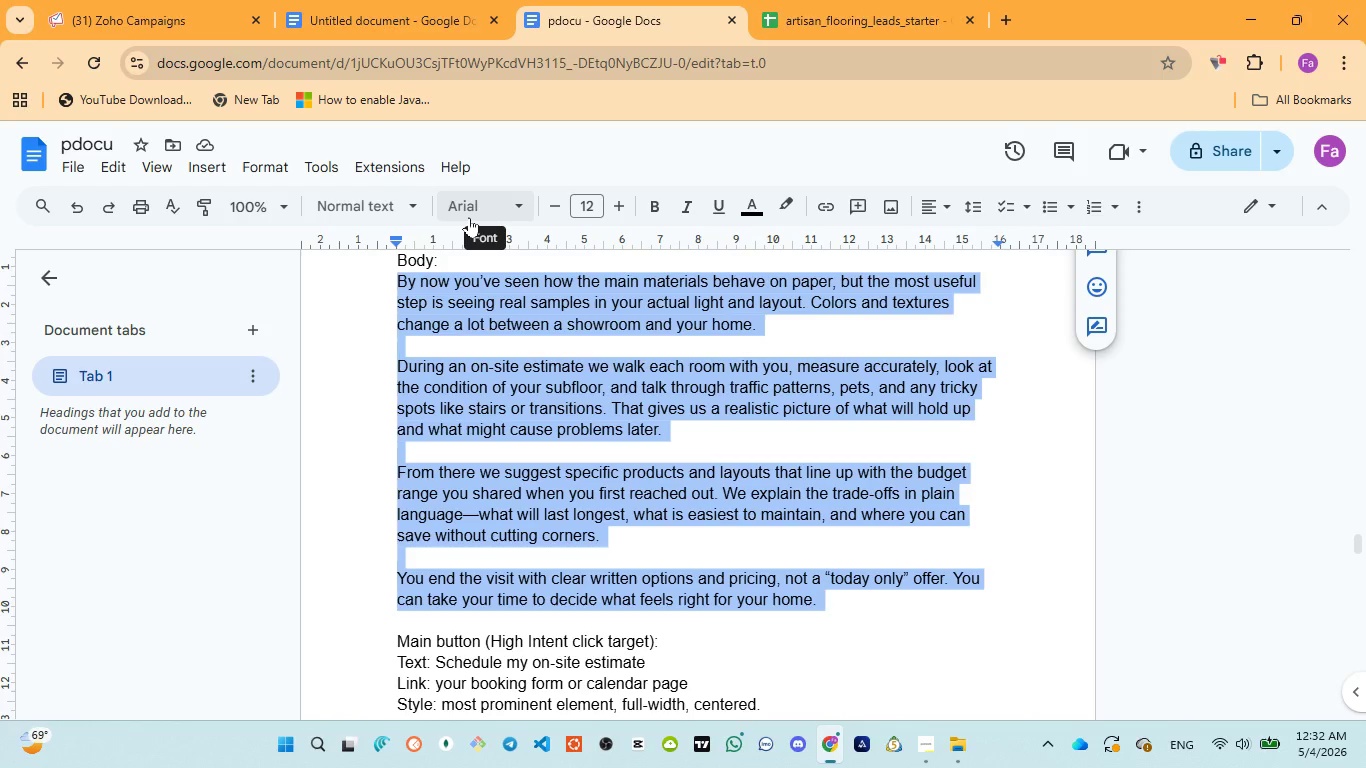 
left_click([132, 22])
 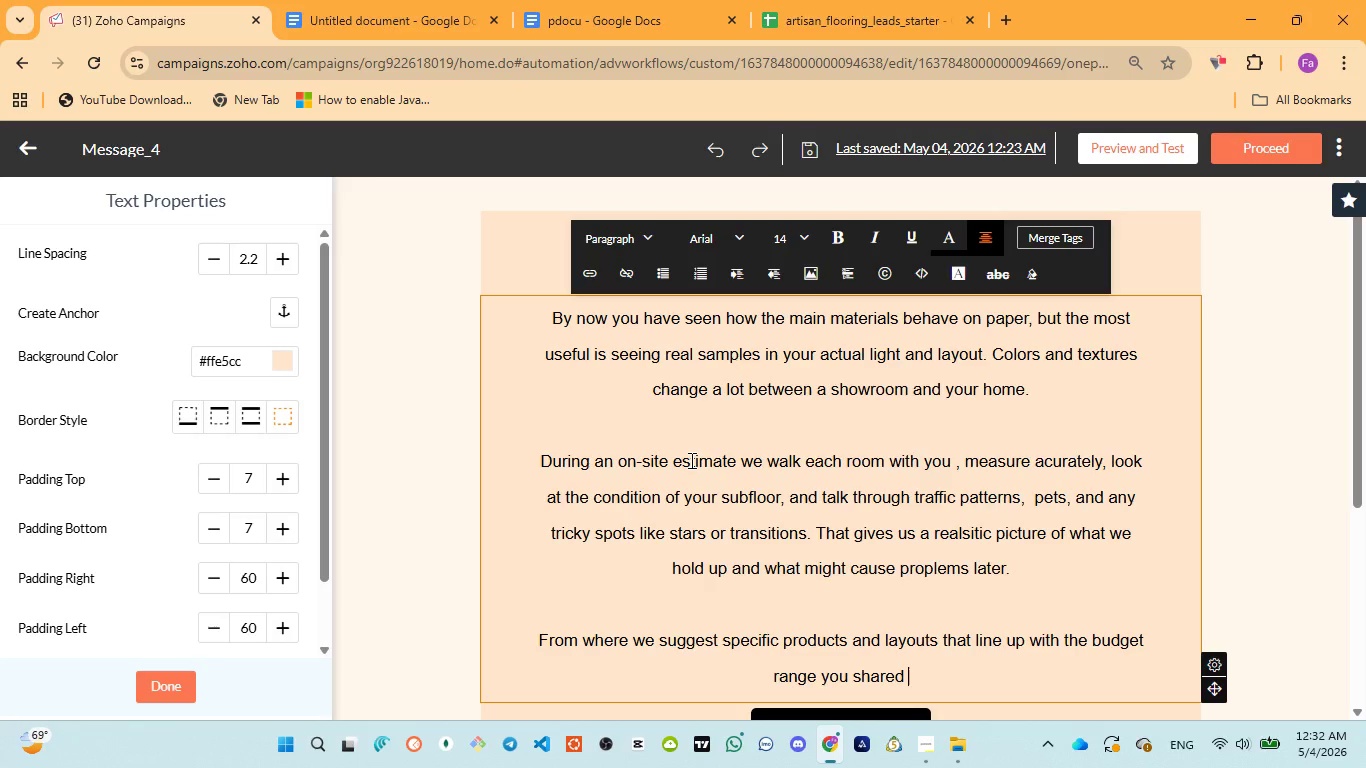 
type(when you riched )
 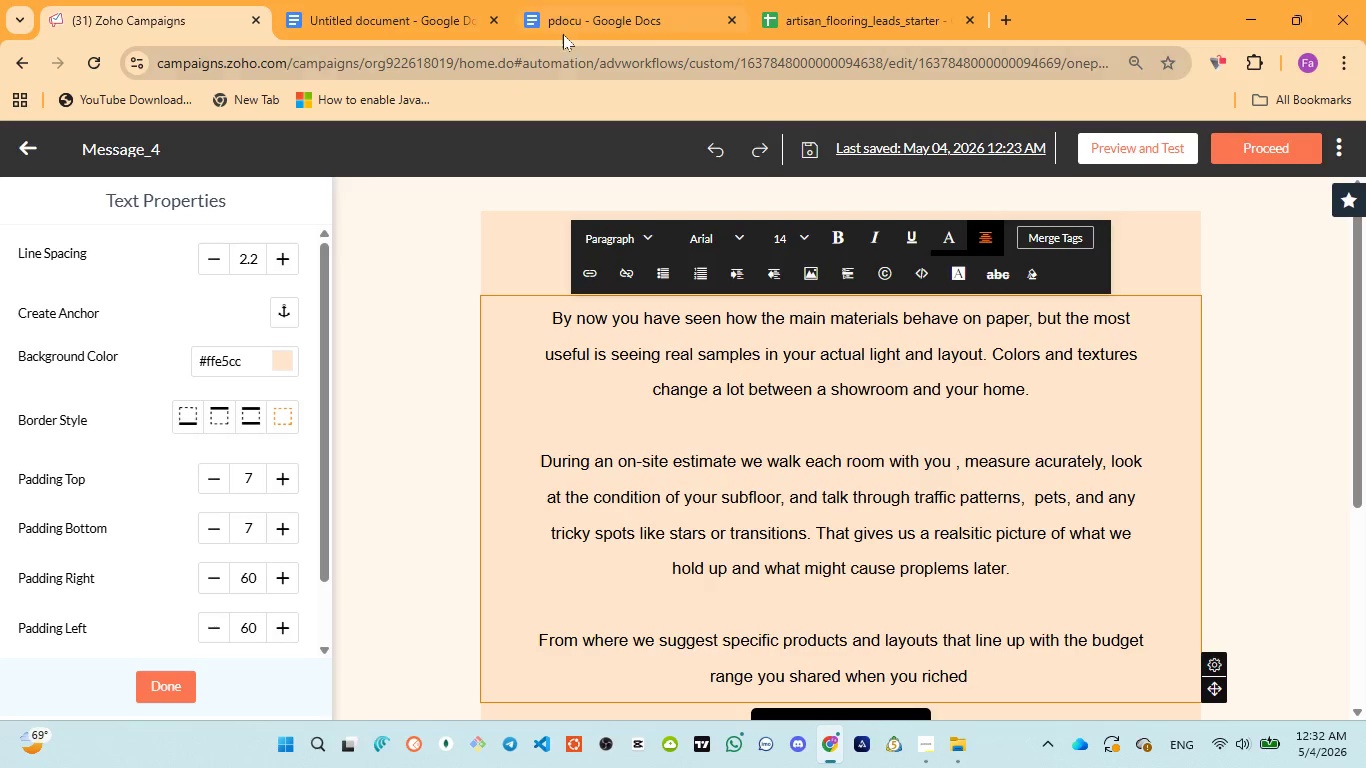 
left_click([563, 33])
 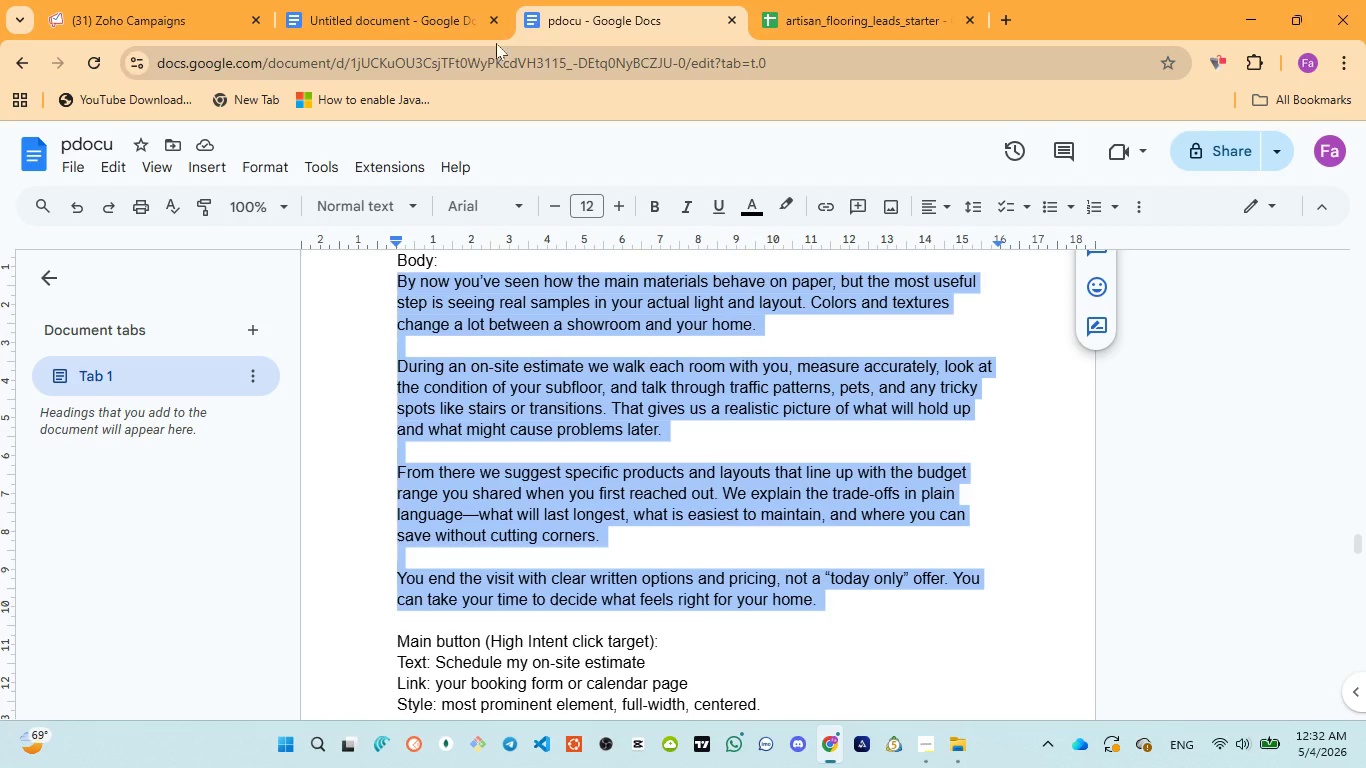 
left_click([151, 7])
 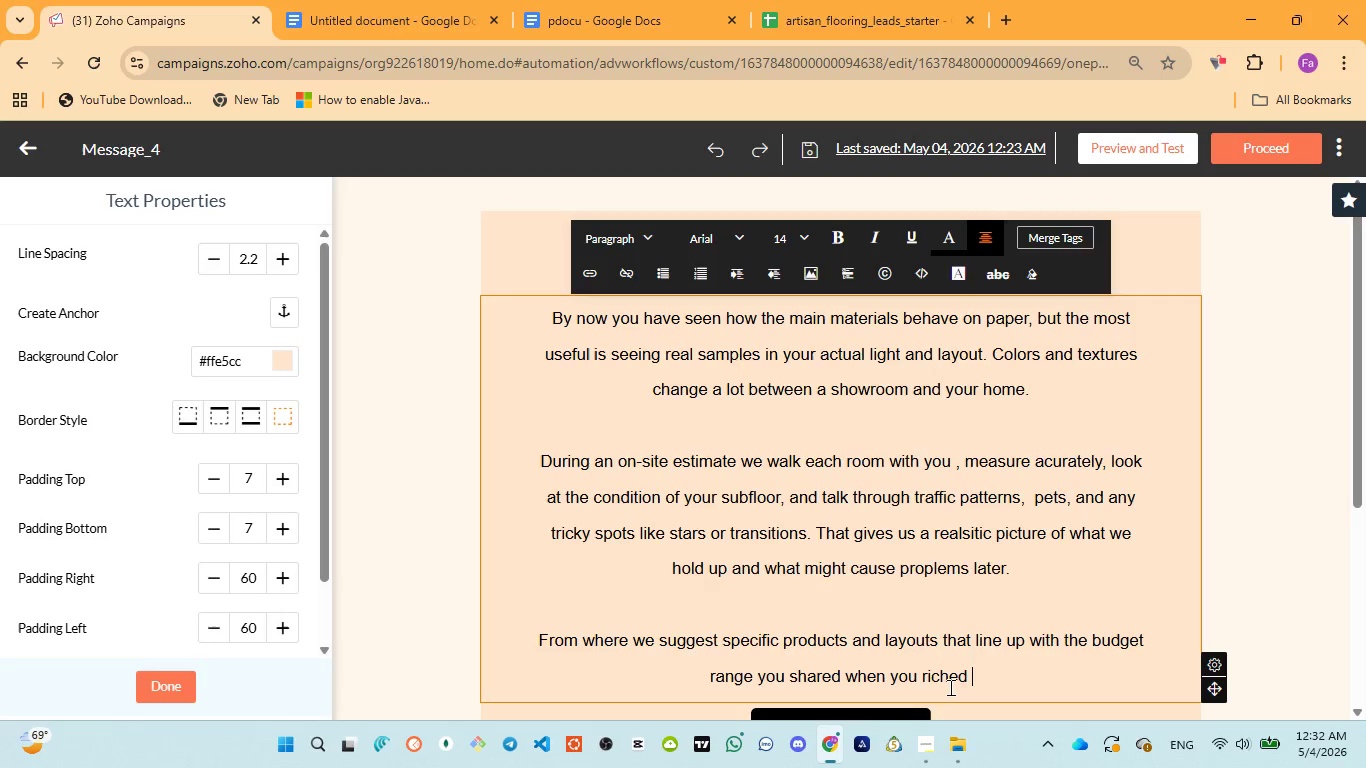 
double_click([948, 687])
 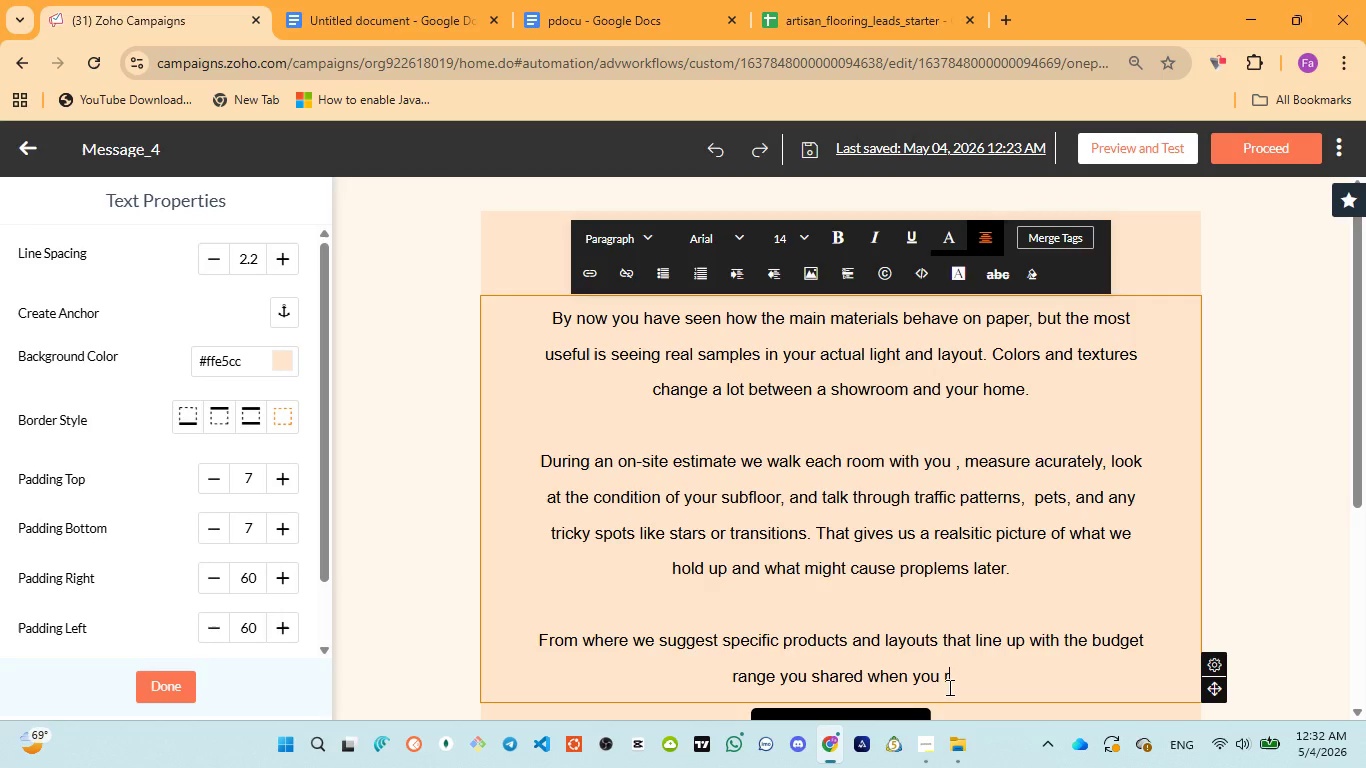 
type(reached. We explained )
 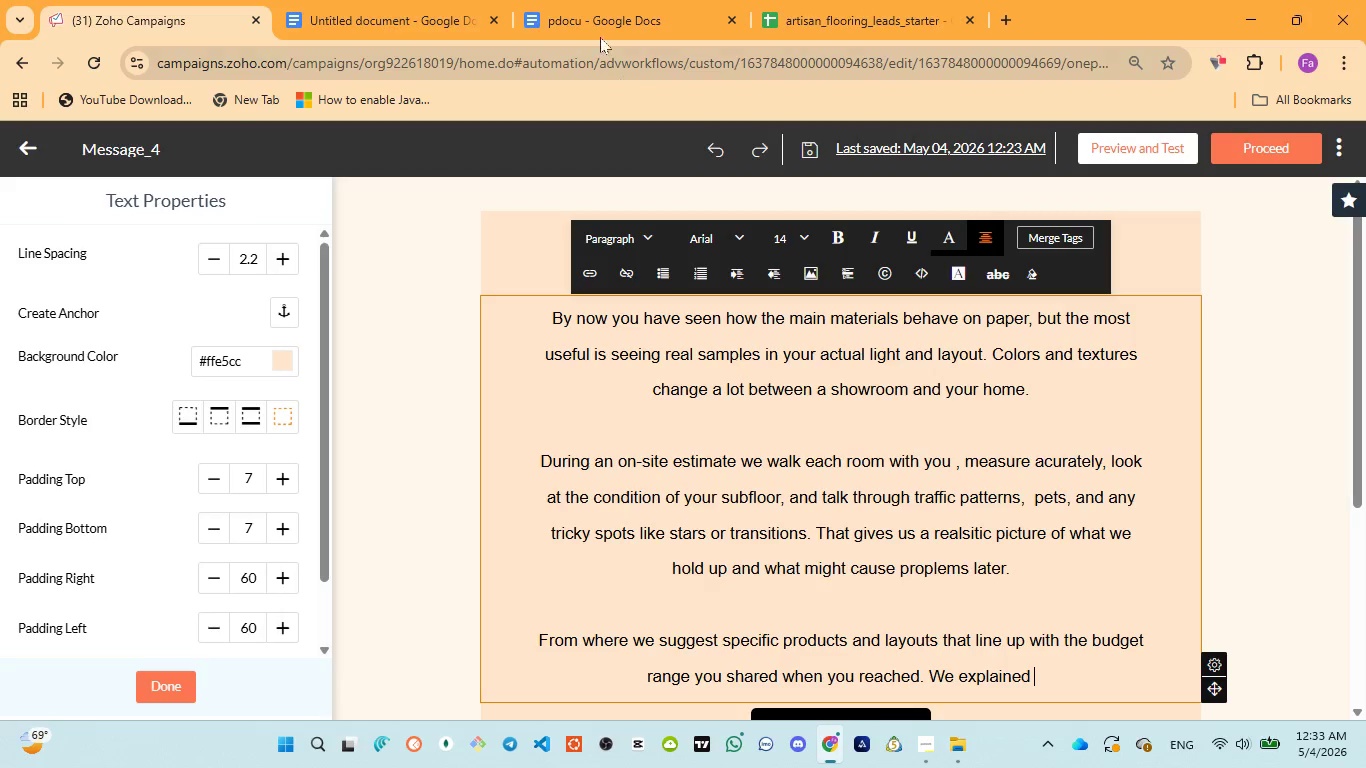 
left_click([592, 20])
 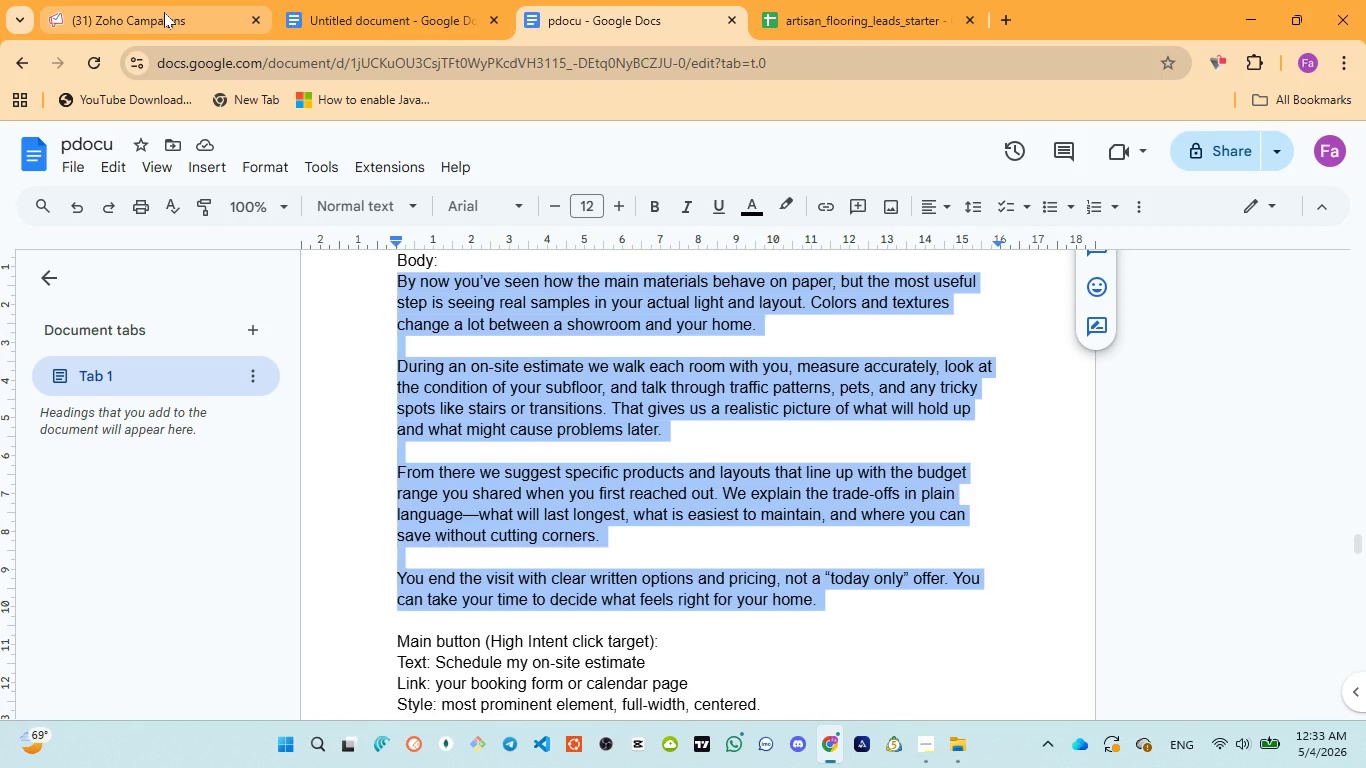 
wait(5.78)
 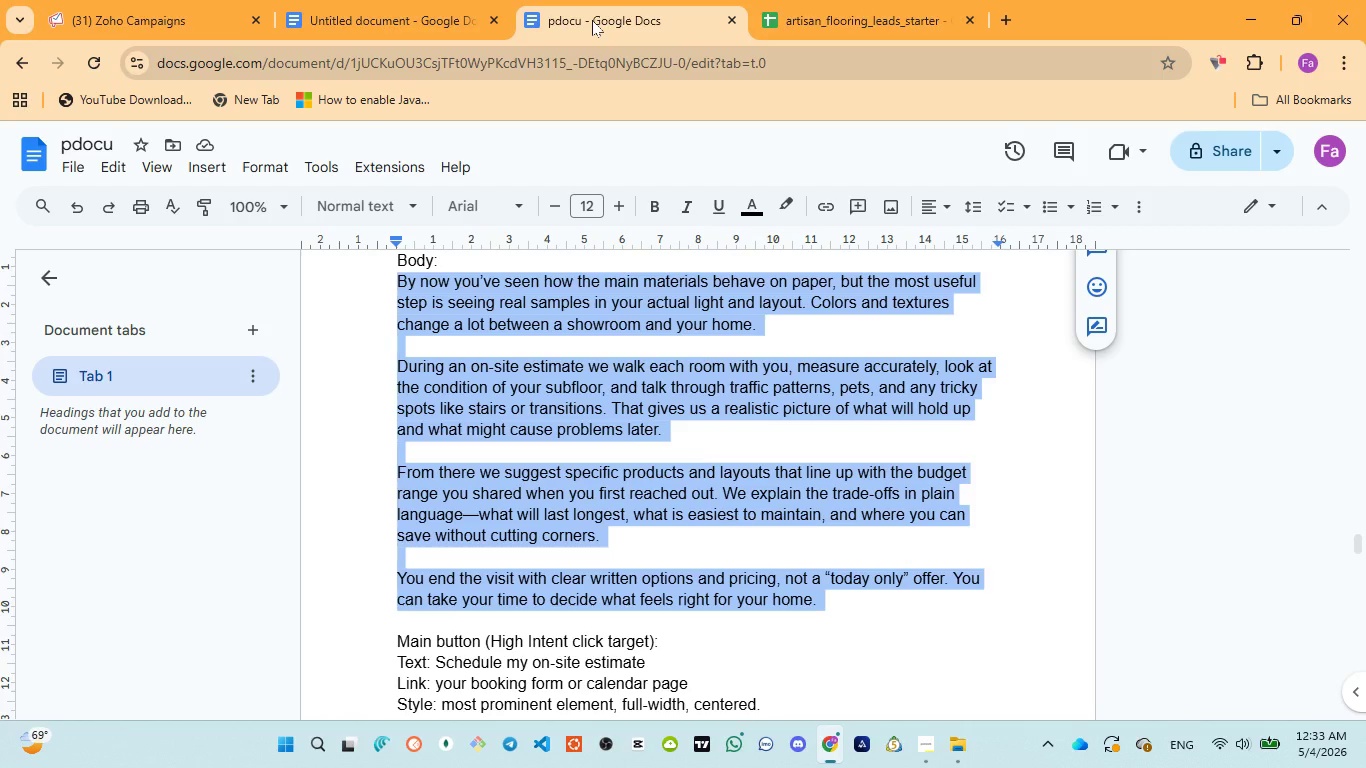 
left_click([164, 12])
 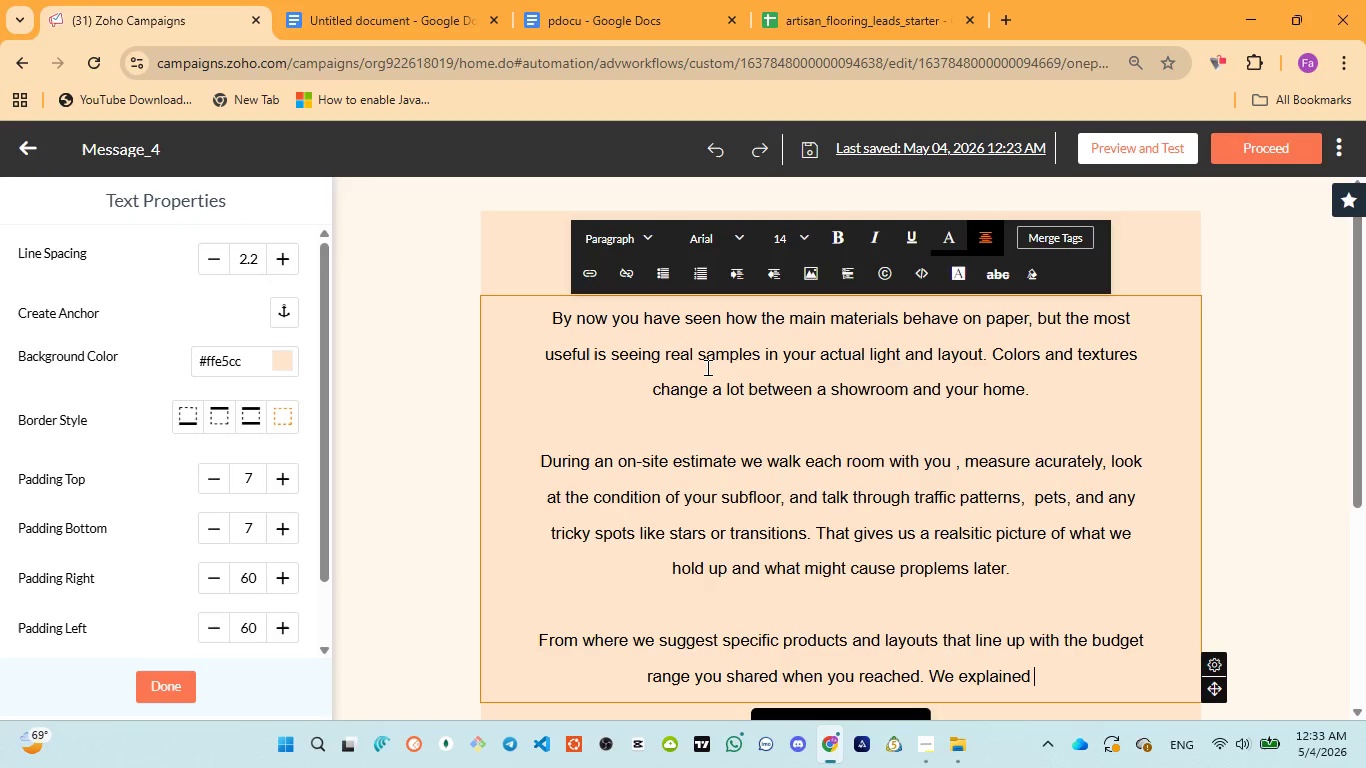 
key(Backspace)
key(Backspace)
key(Backspace)
type( the trade-offs in plain )
 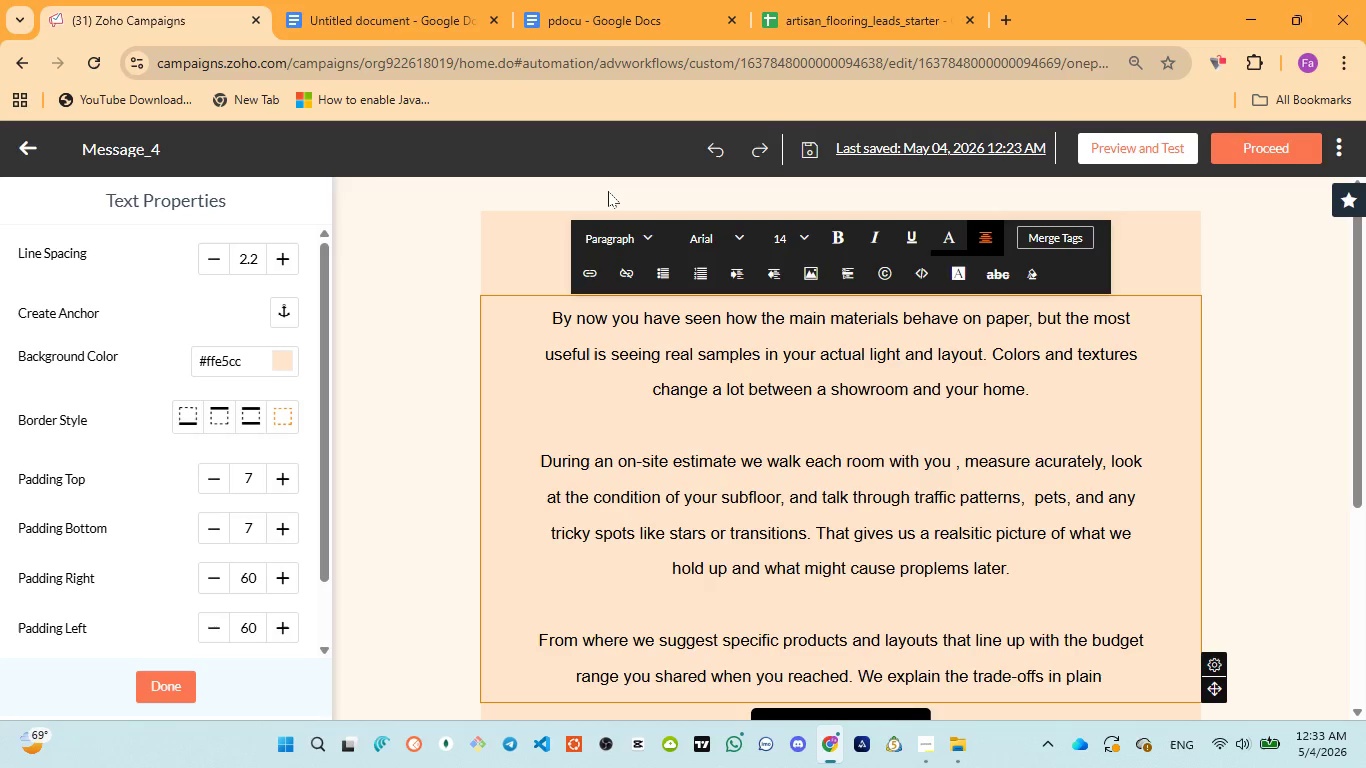 
left_click([597, 0])
 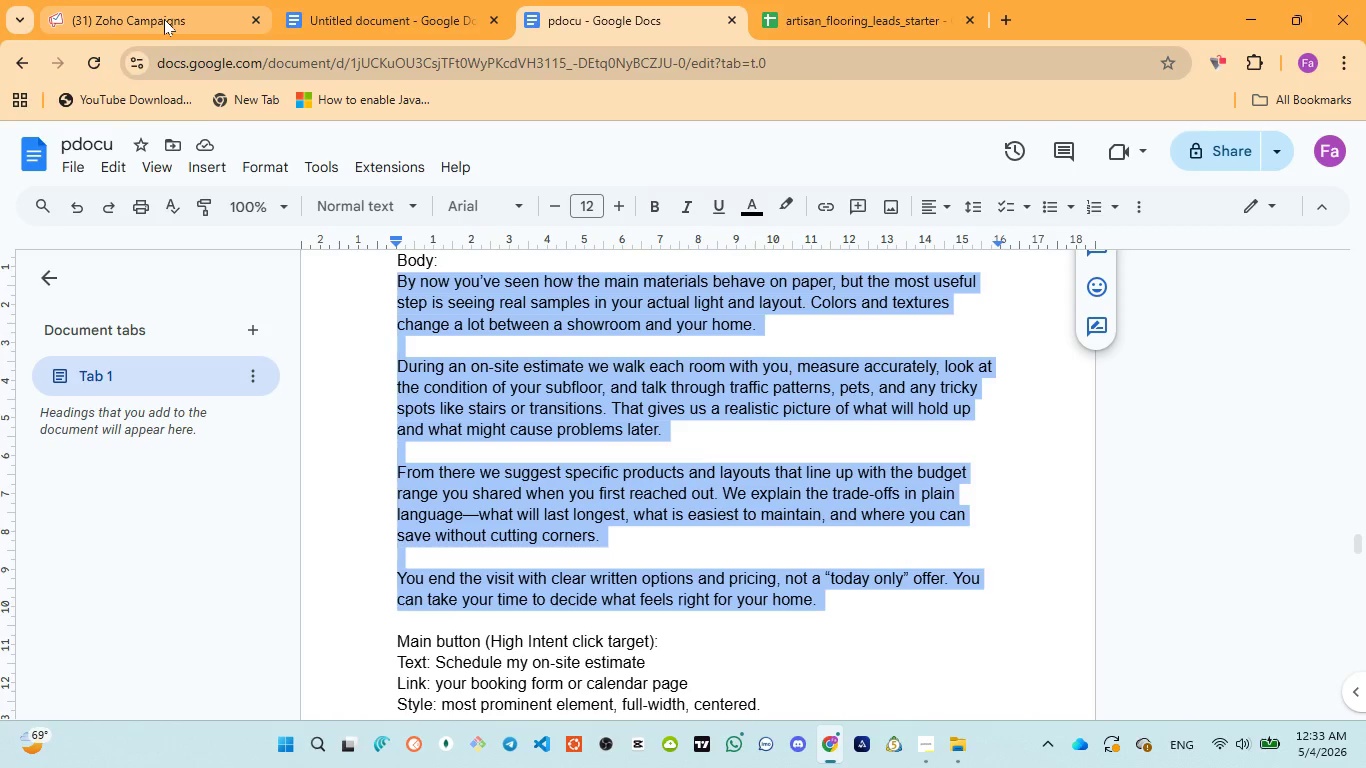 
wait(7.11)
 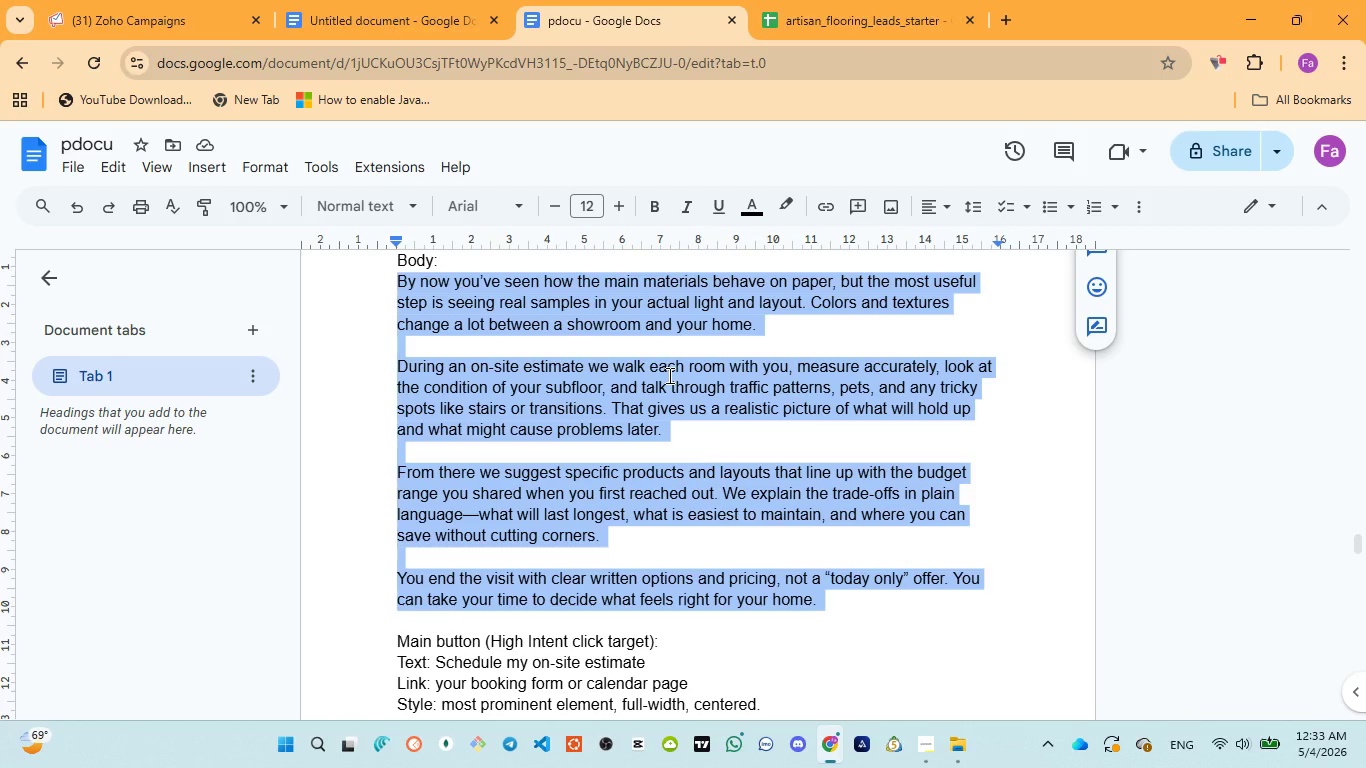 
left_click([164, 19])
 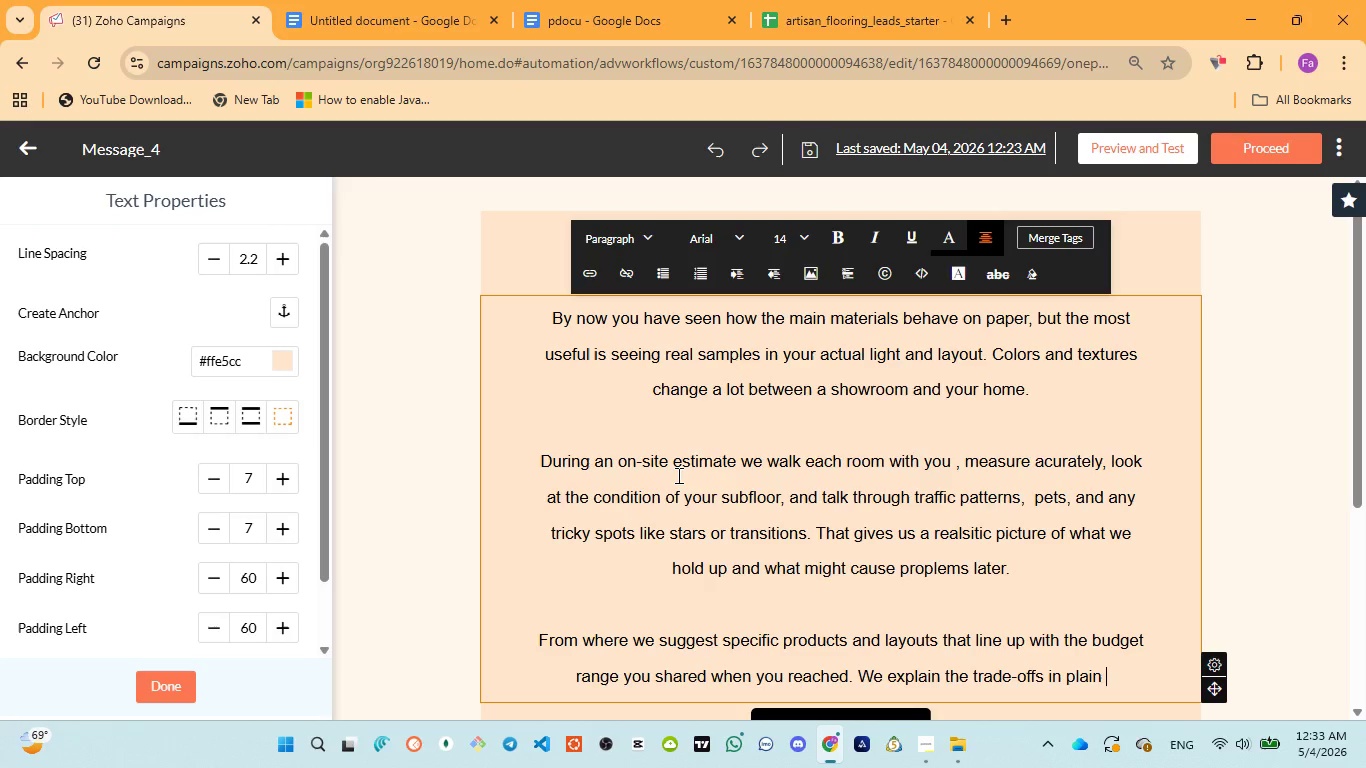 
type(language - what will last )
 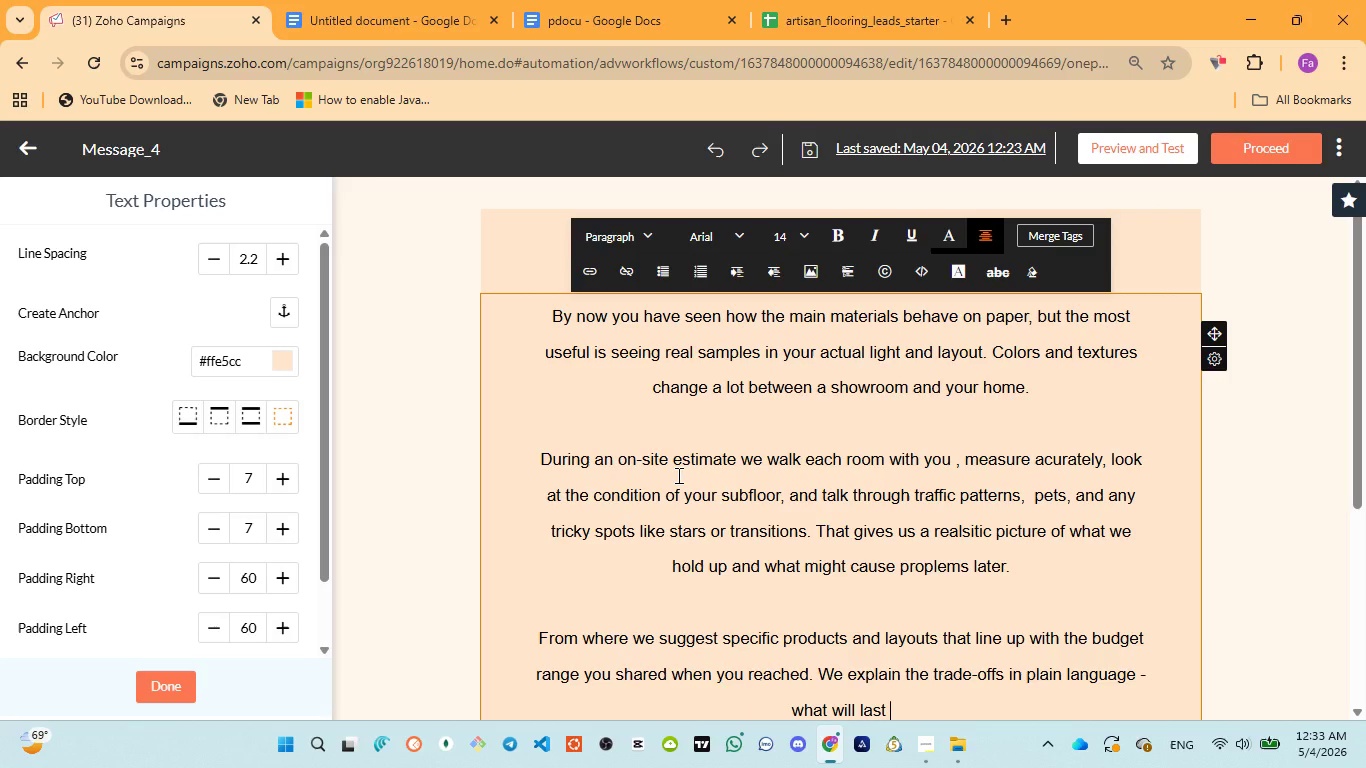 
type(longest )
 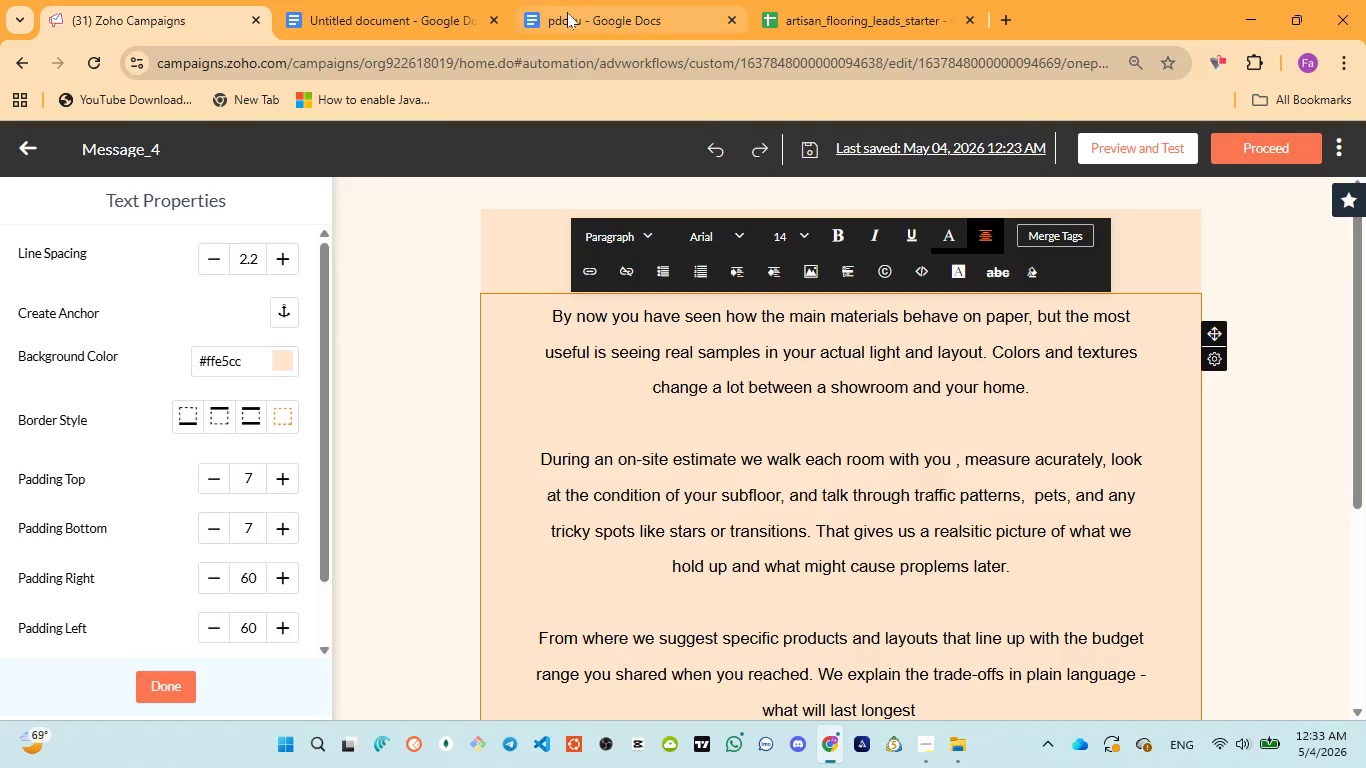 
left_click([567, 12])
 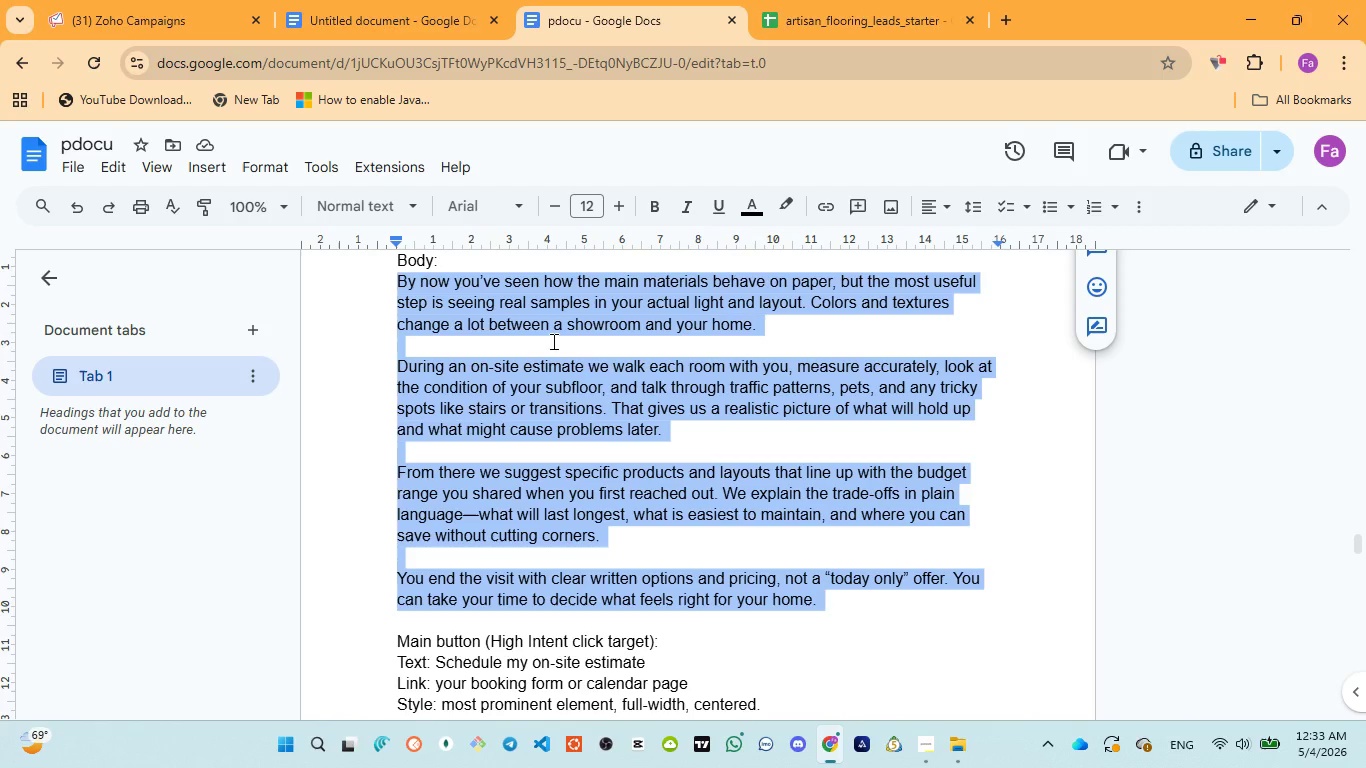 
wait(5.19)
 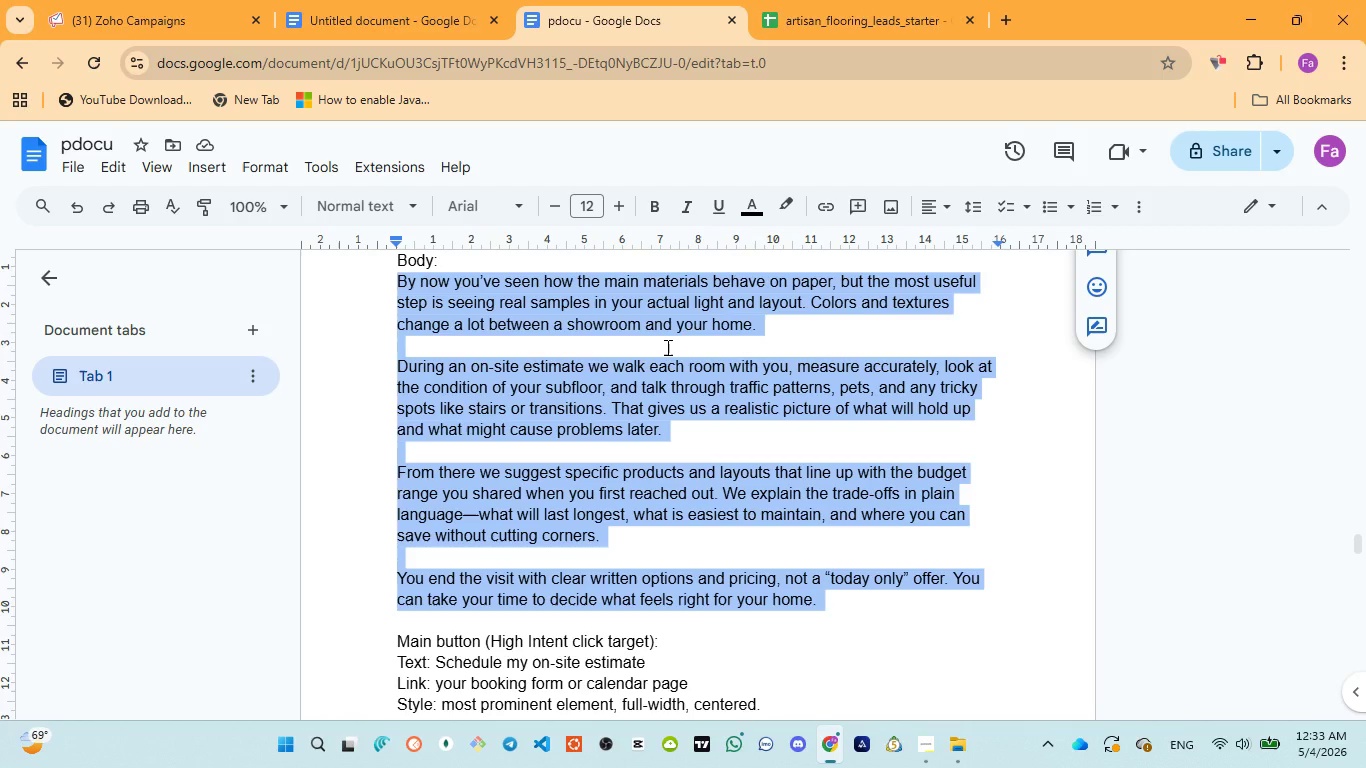 
left_click([140, 10])
 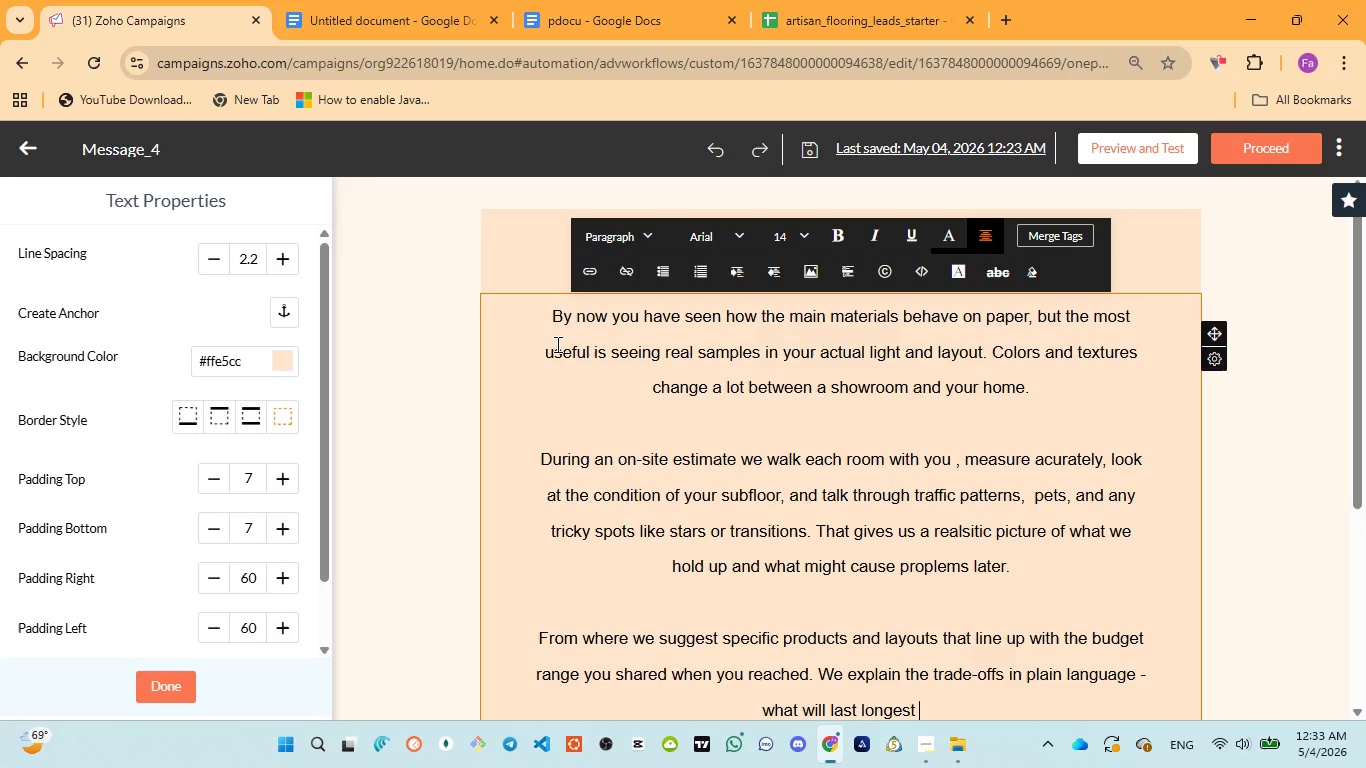 
key(ArrowLeft)
 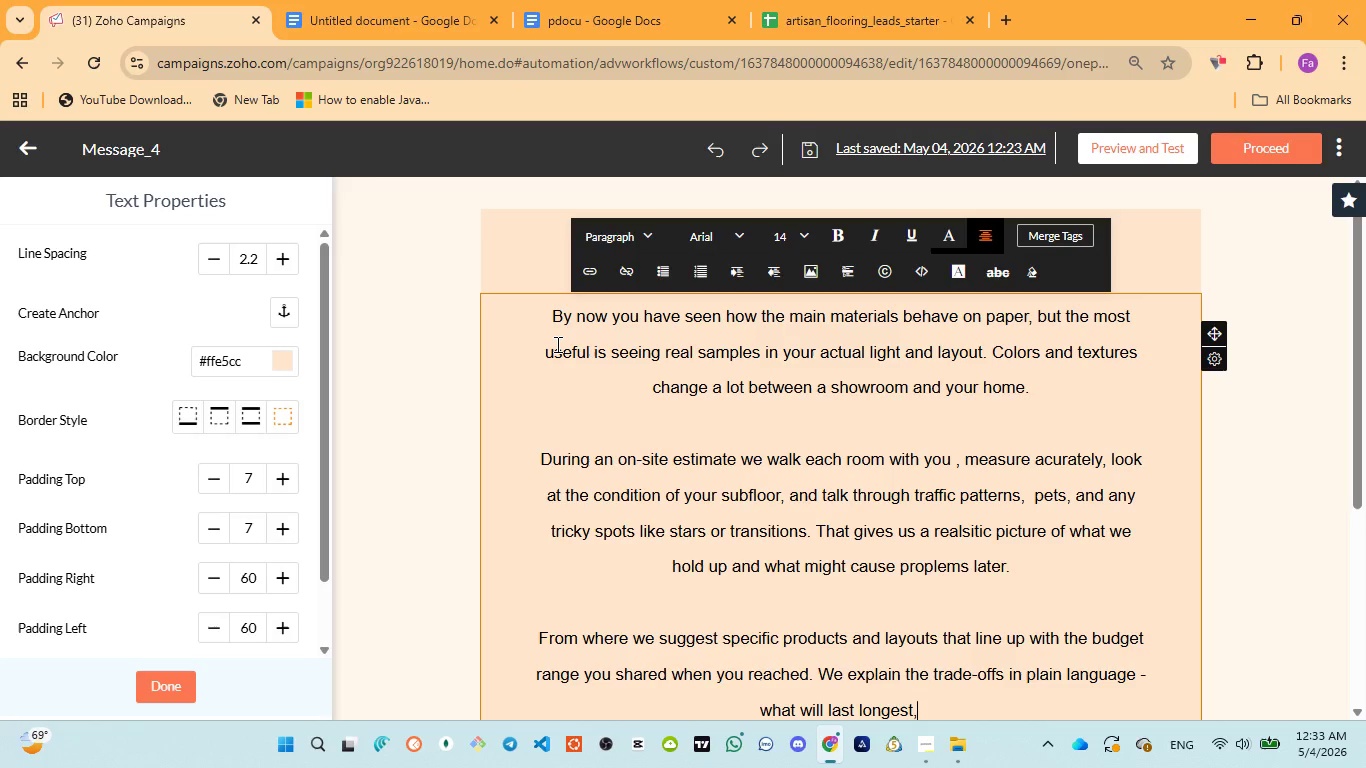 
type(, what is easiest to maian)
key(Backspace)
 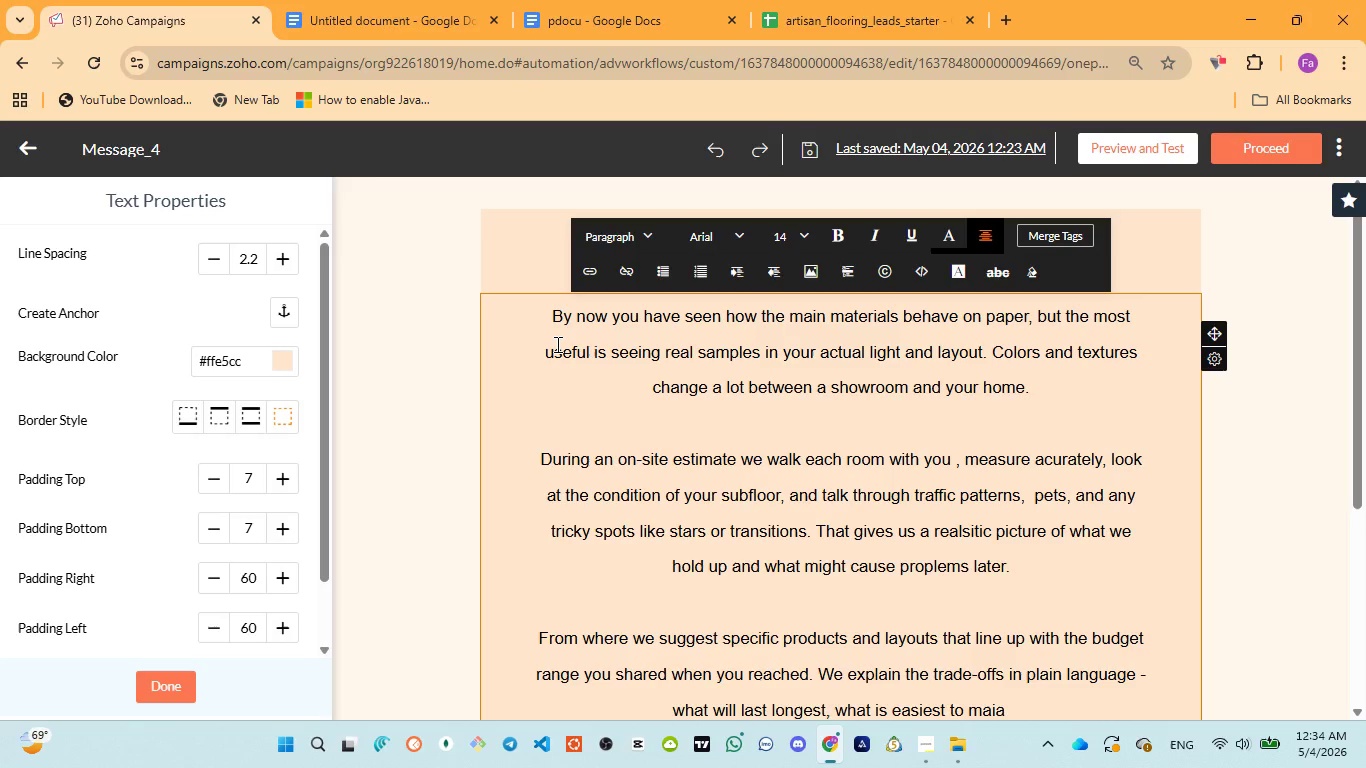 
key(Backspace)
type(ntain )
 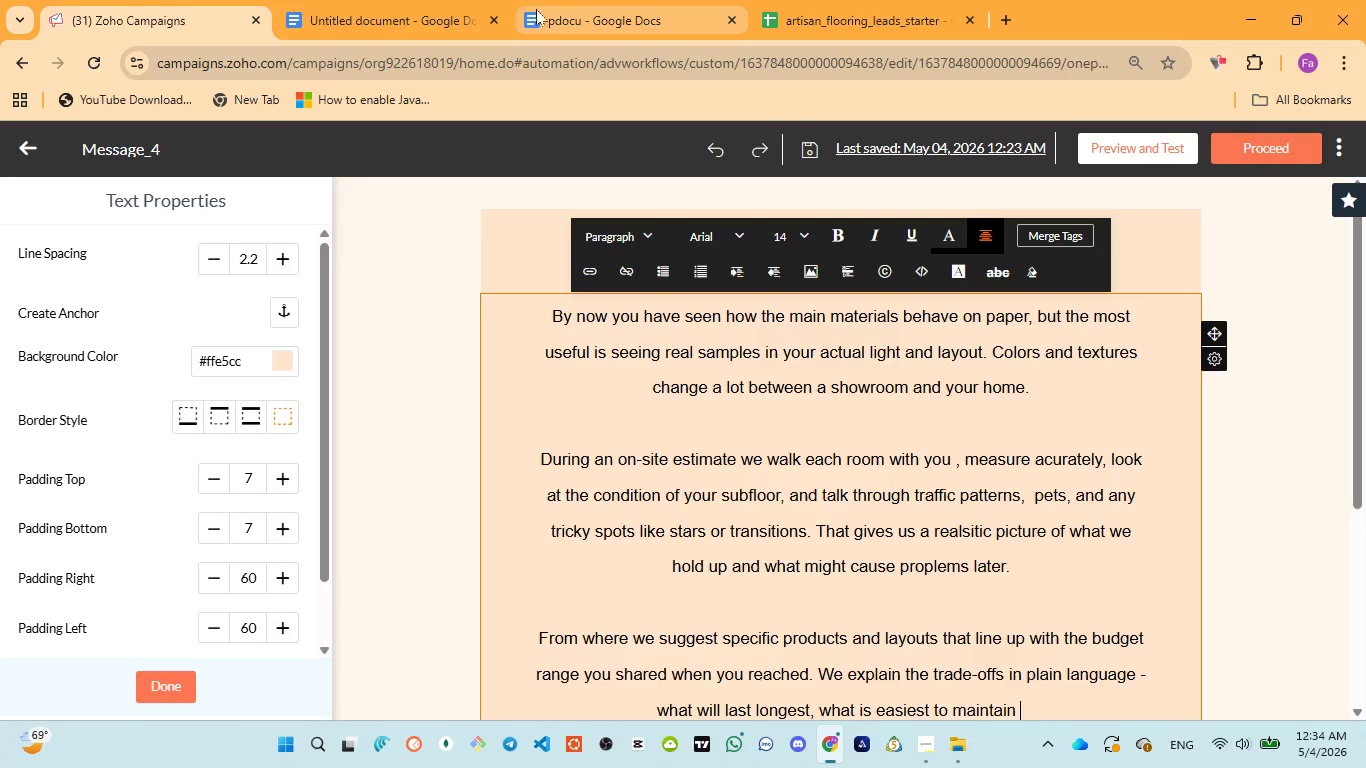 
left_click([546, 18])
 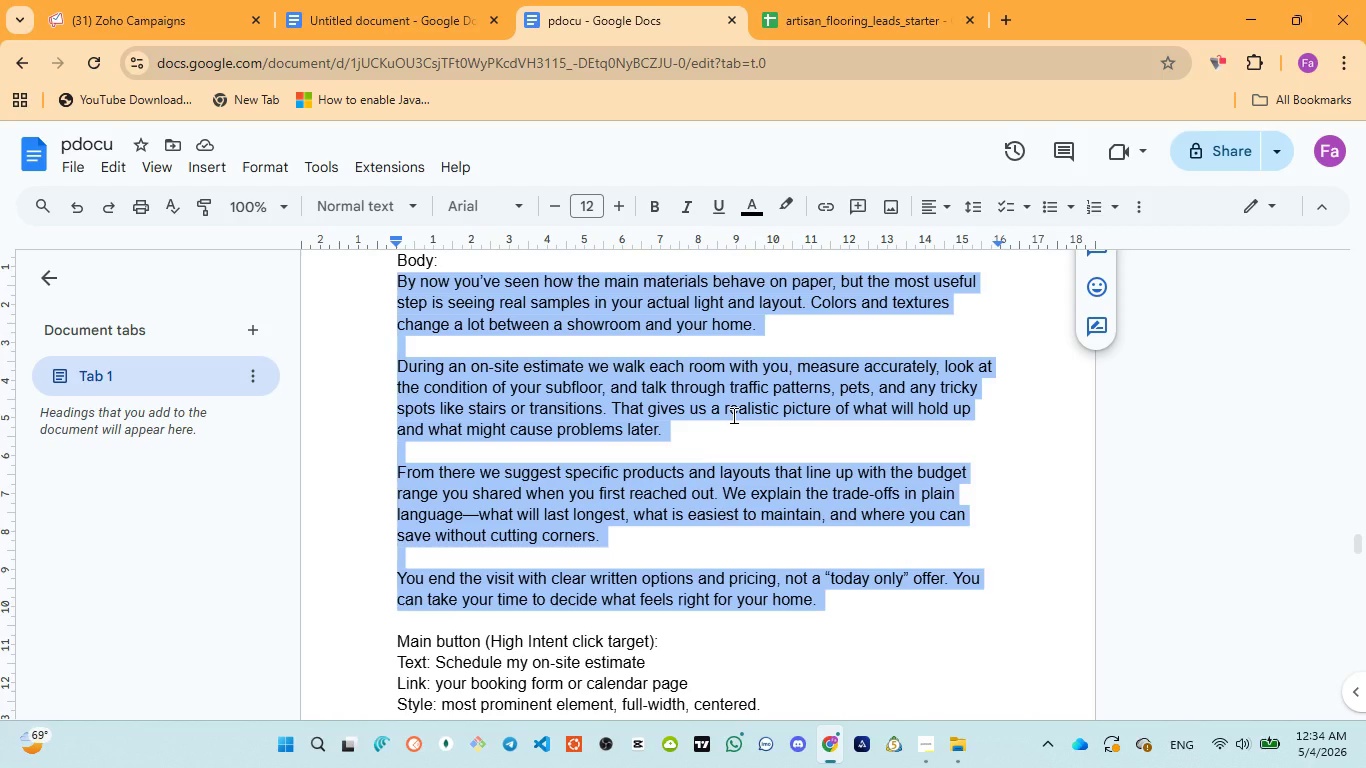 
wait(7.39)
 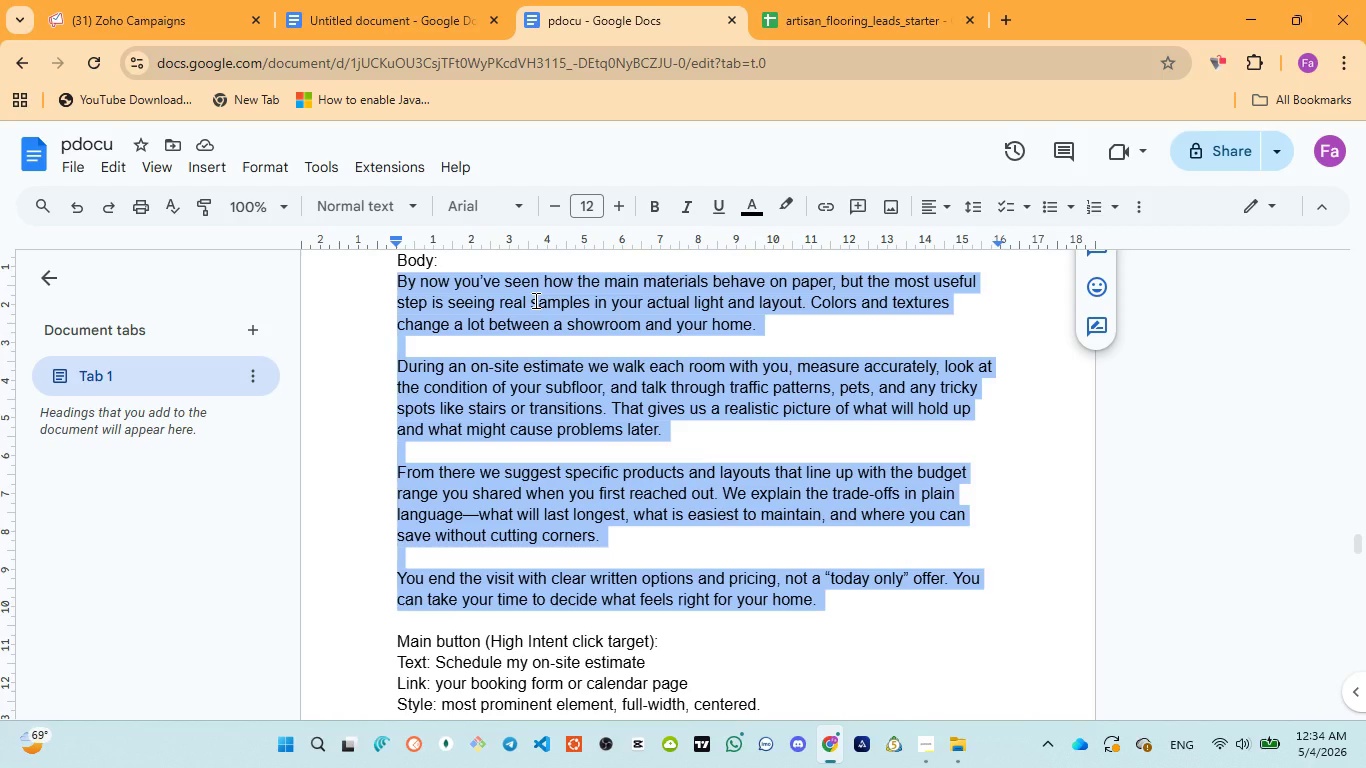 
left_click([183, 39])
 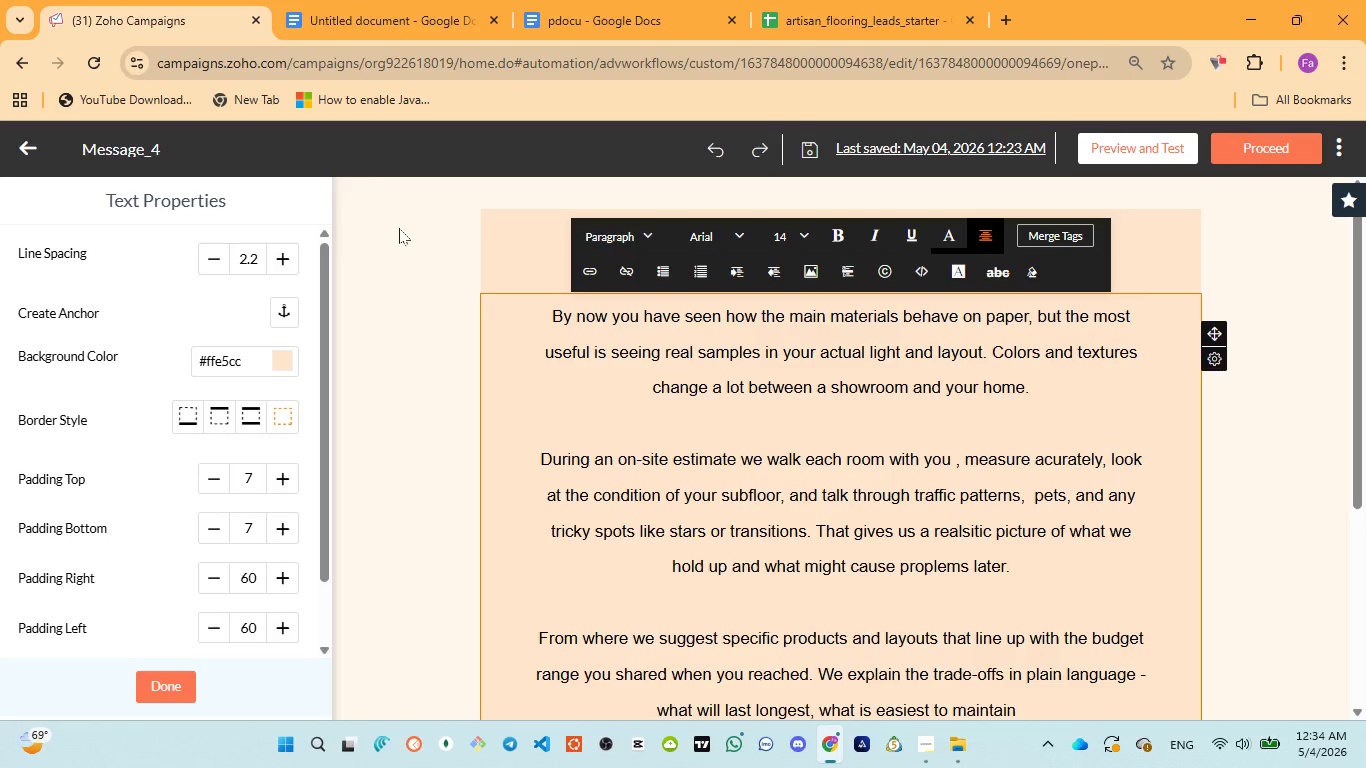 
key(ArrowLeft)
 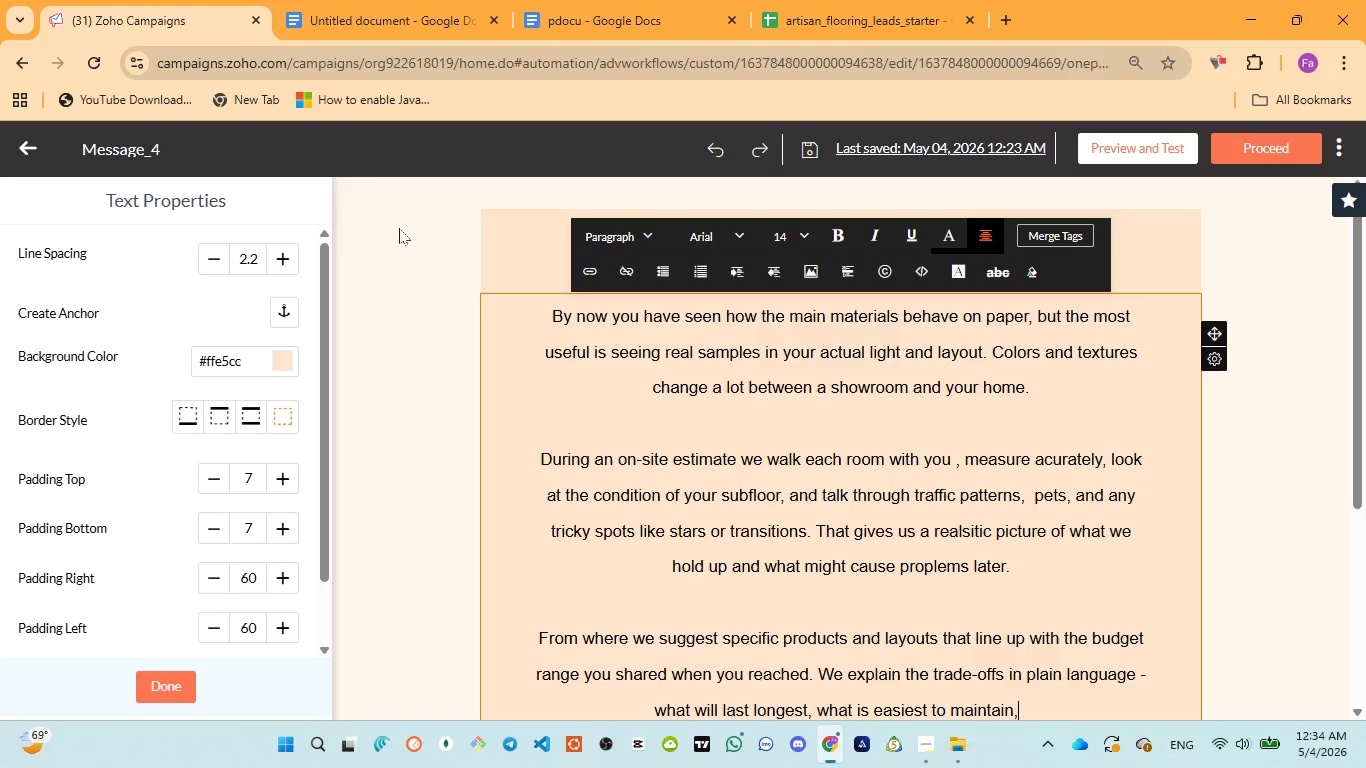 
type(, and where you can save )
 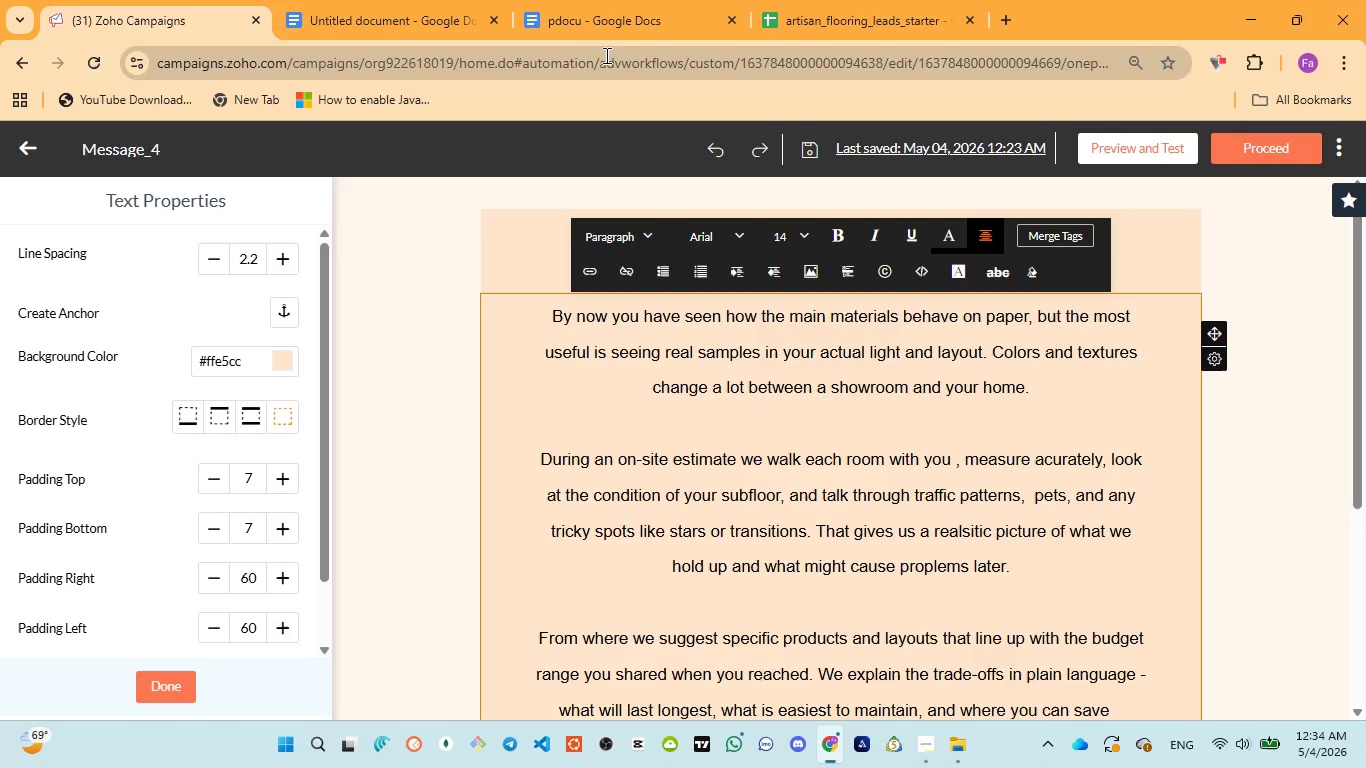 
left_click([596, 26])
 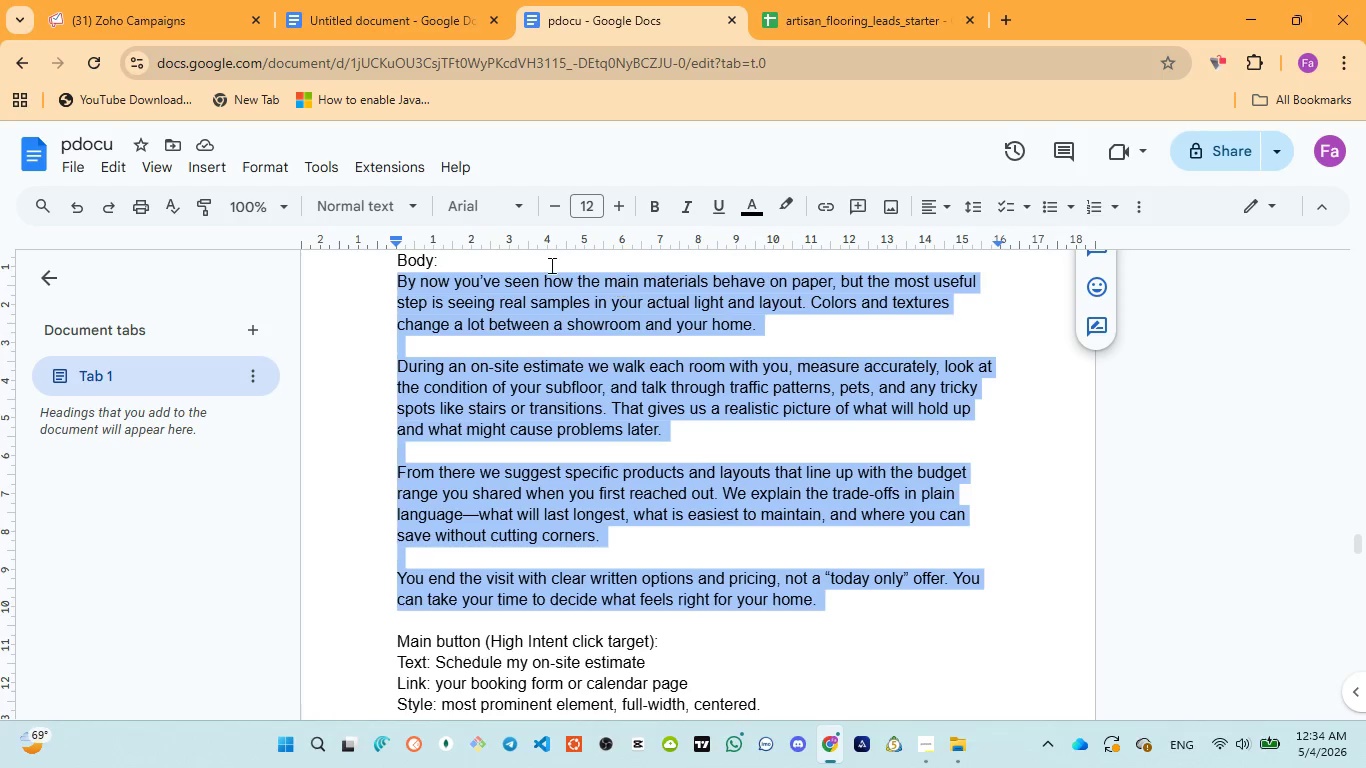 
left_click([153, 33])
 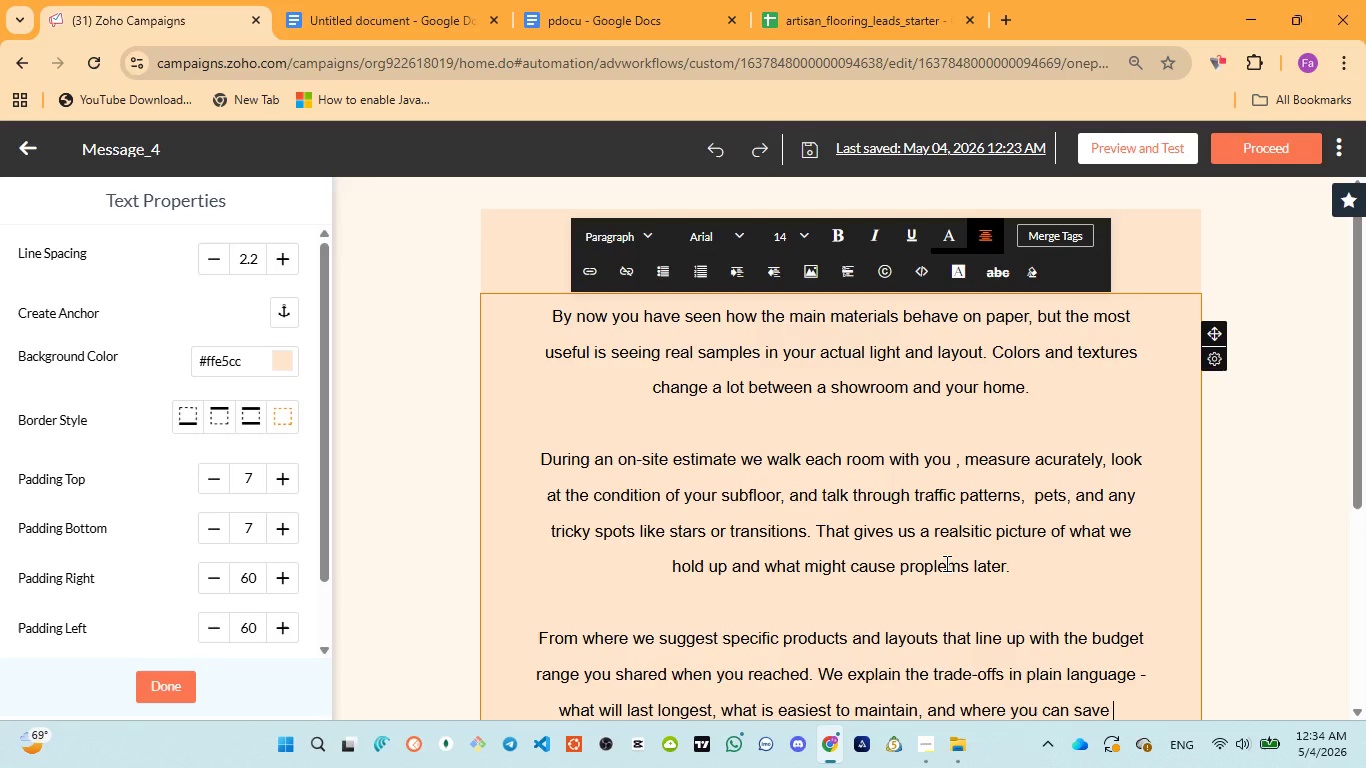 
type(without cy)
key(Backspace)
type(utting corners )
 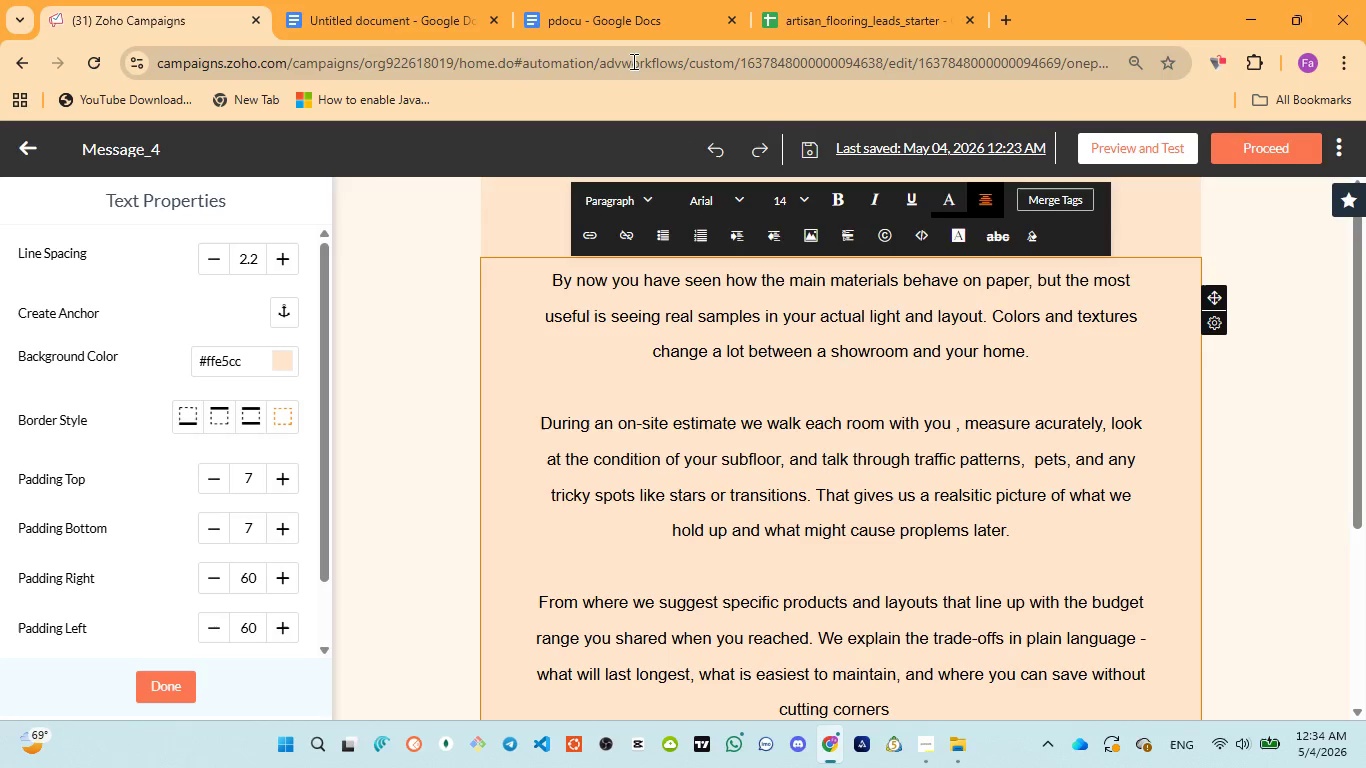 
left_click([610, 16])
 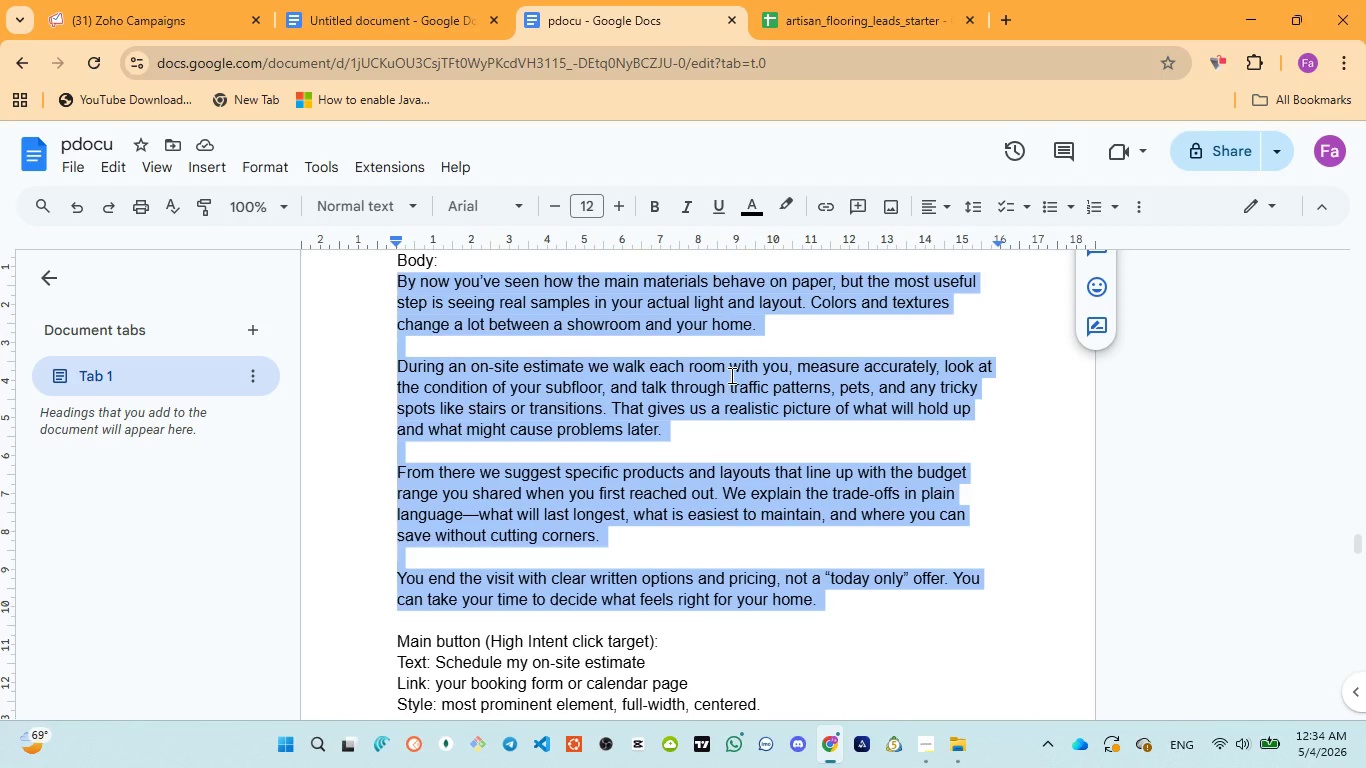 
wait(10.56)
 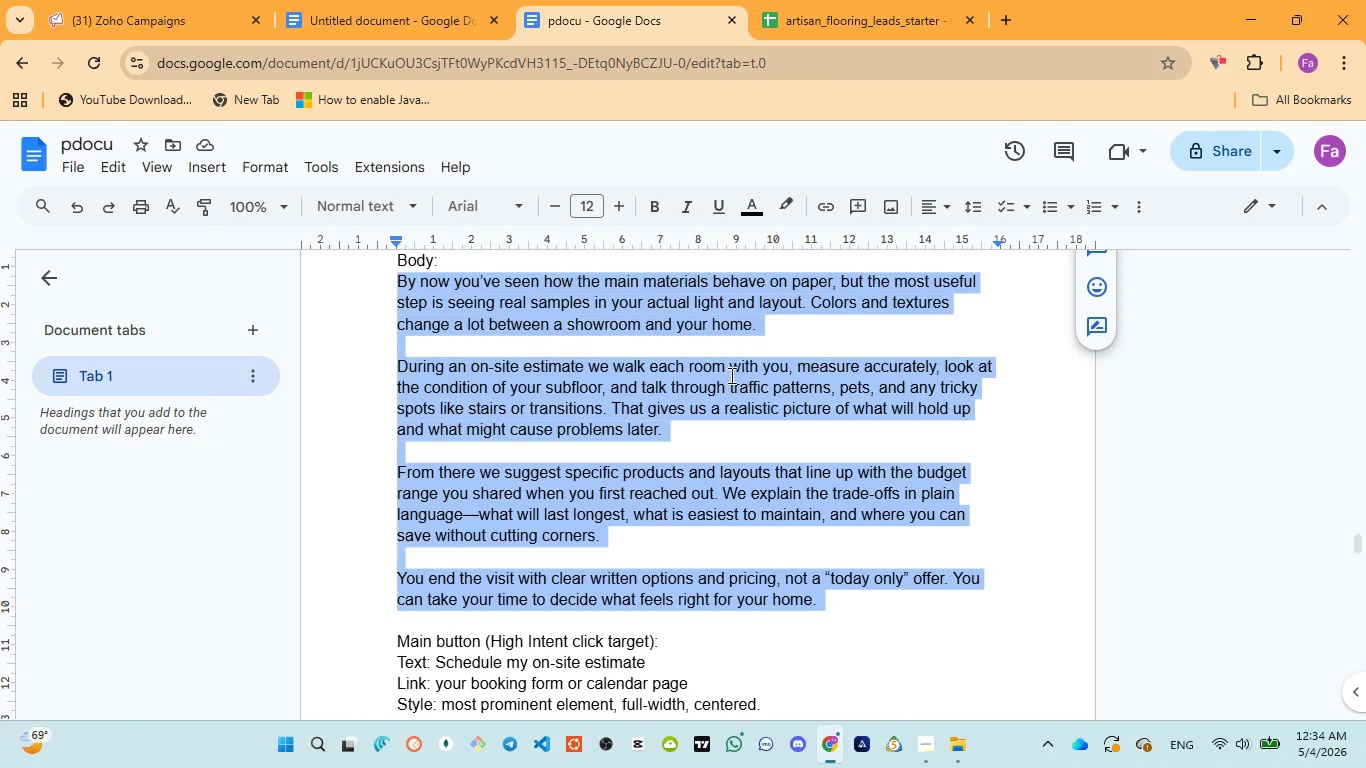 
left_click([158, 22])
 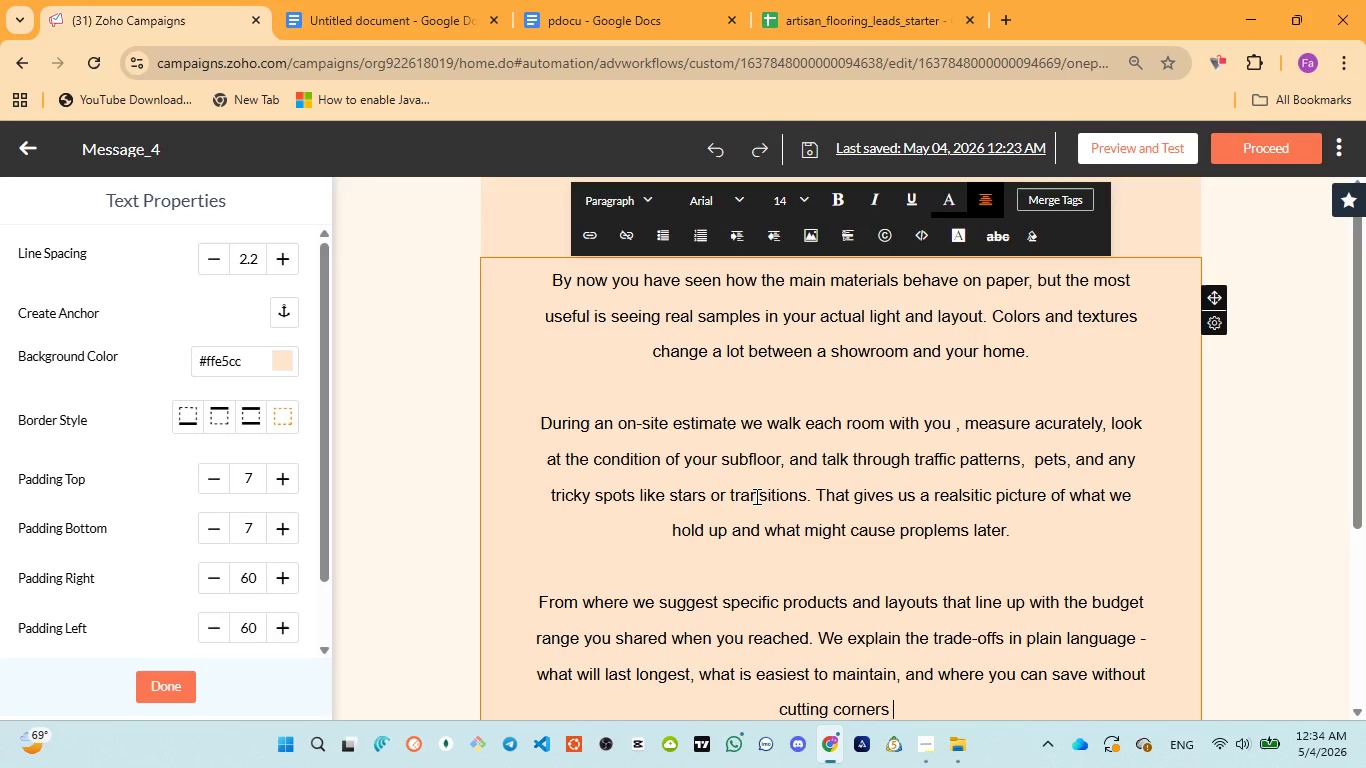 
key(ArrowLeft)
 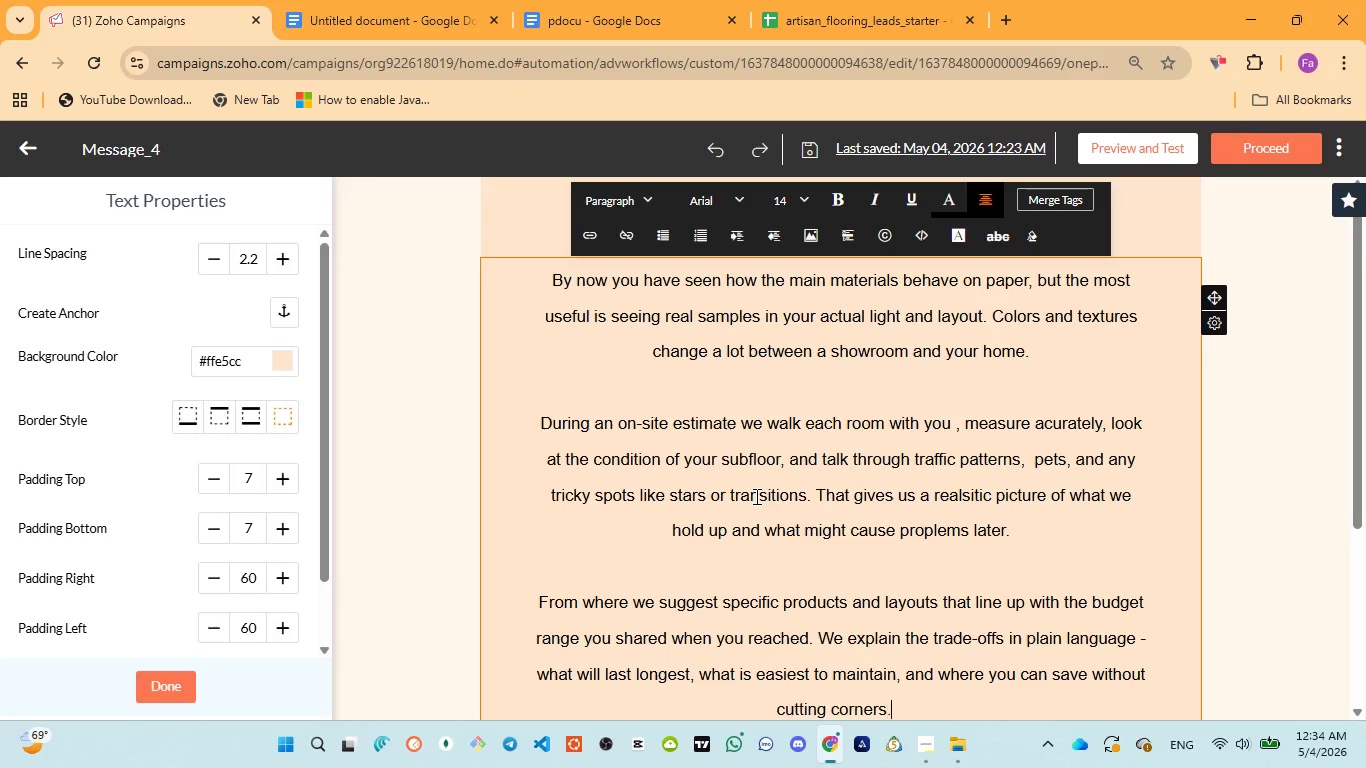 
key(Period)
 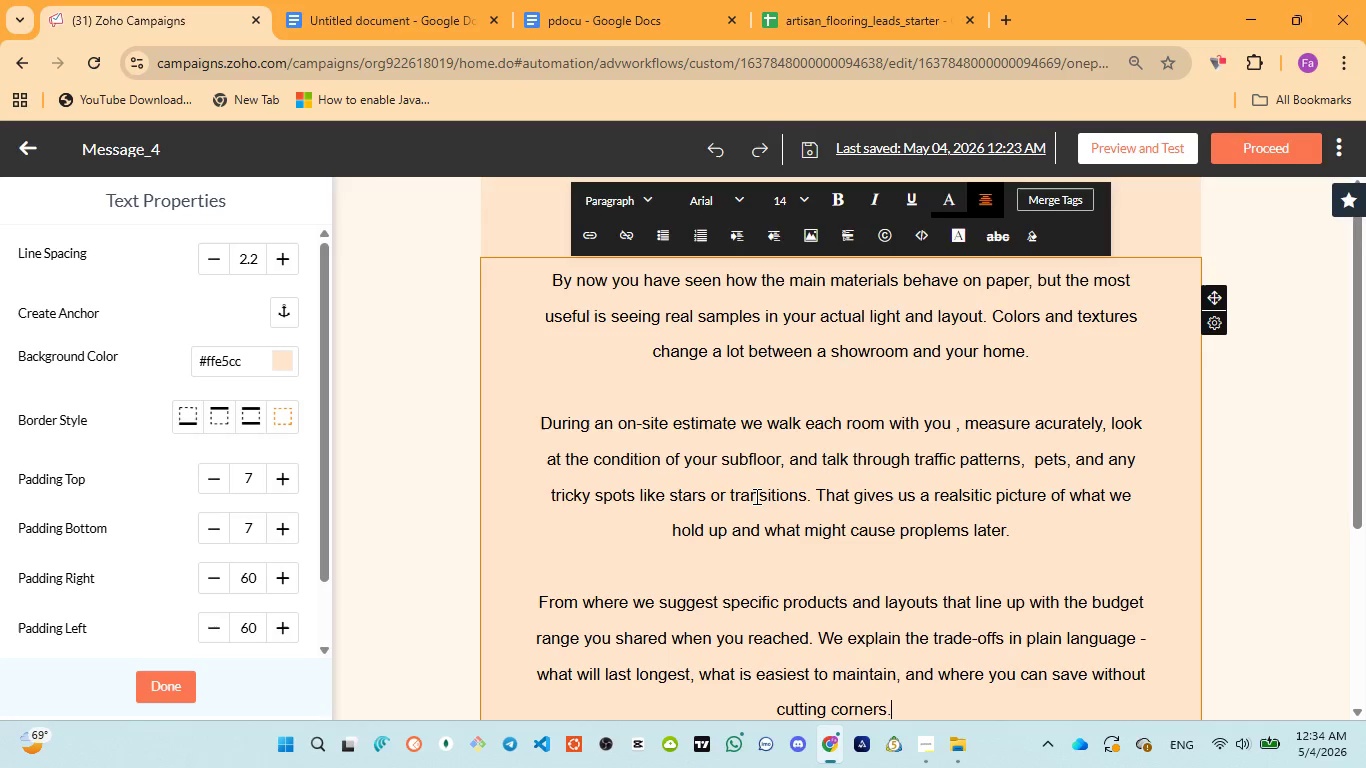 
key(Enter)
 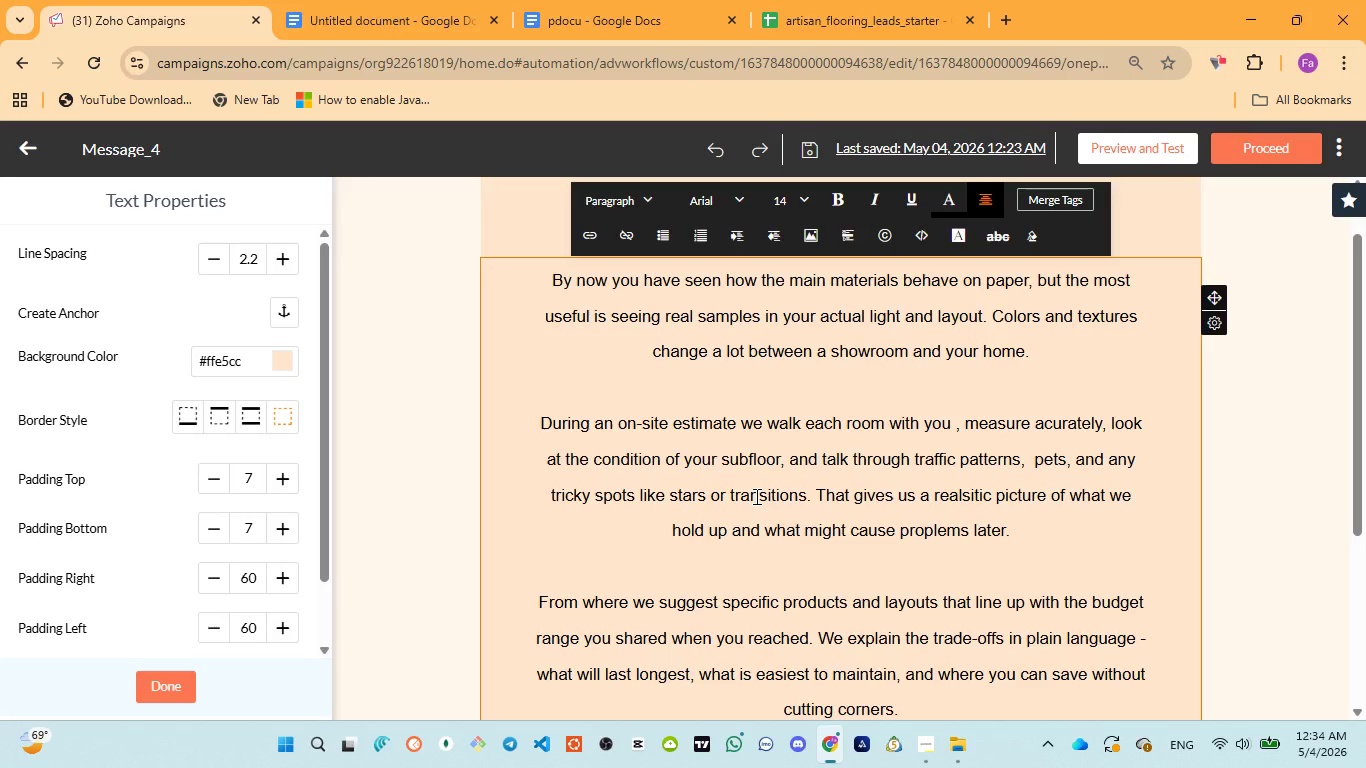 
type(You end the vists )
 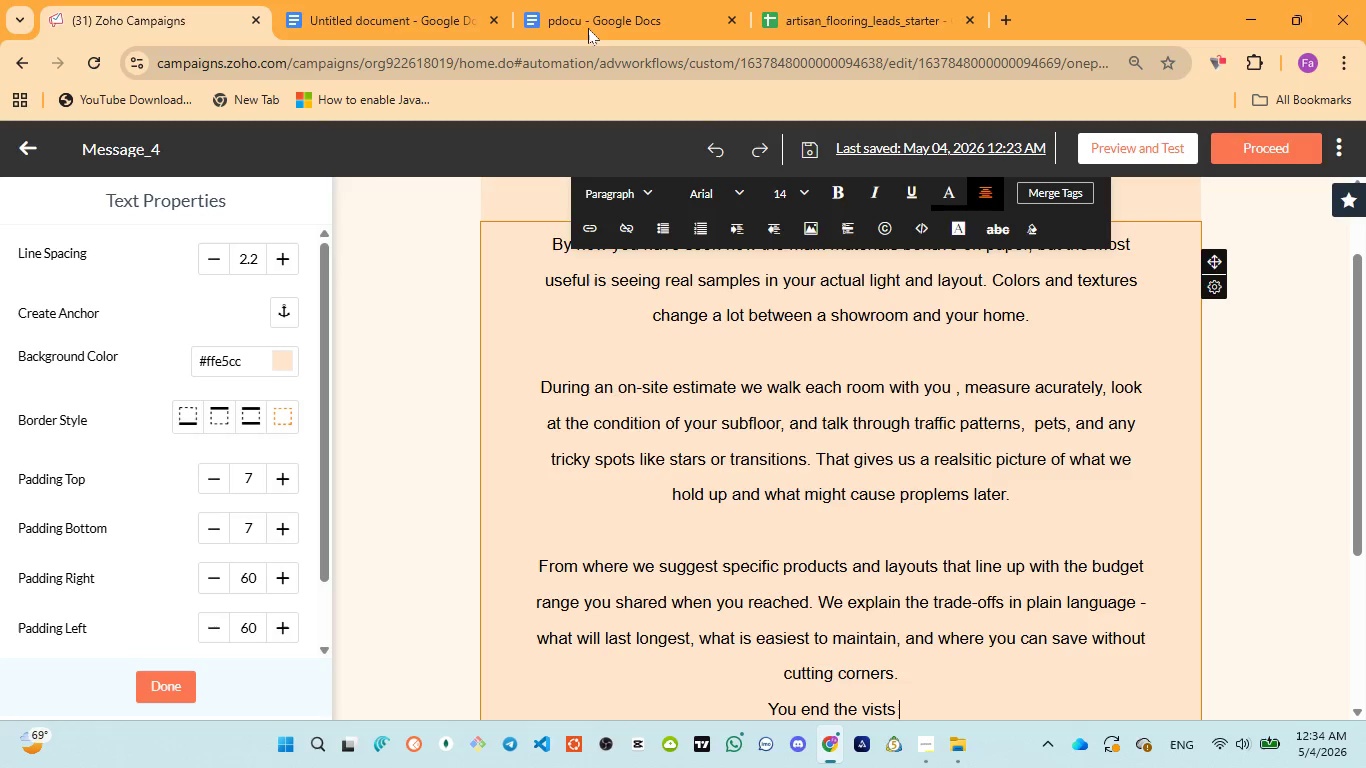 
left_click([575, 8])
 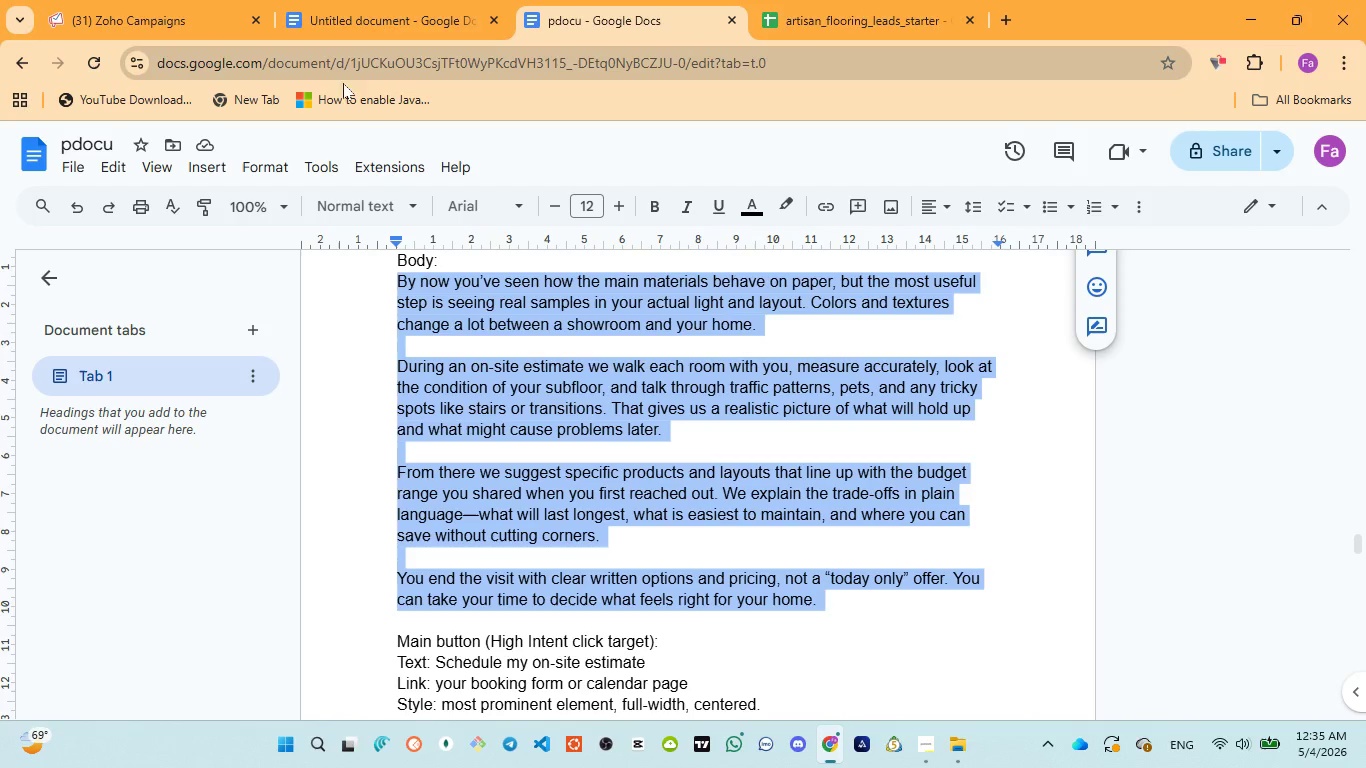 
left_click([142, 12])
 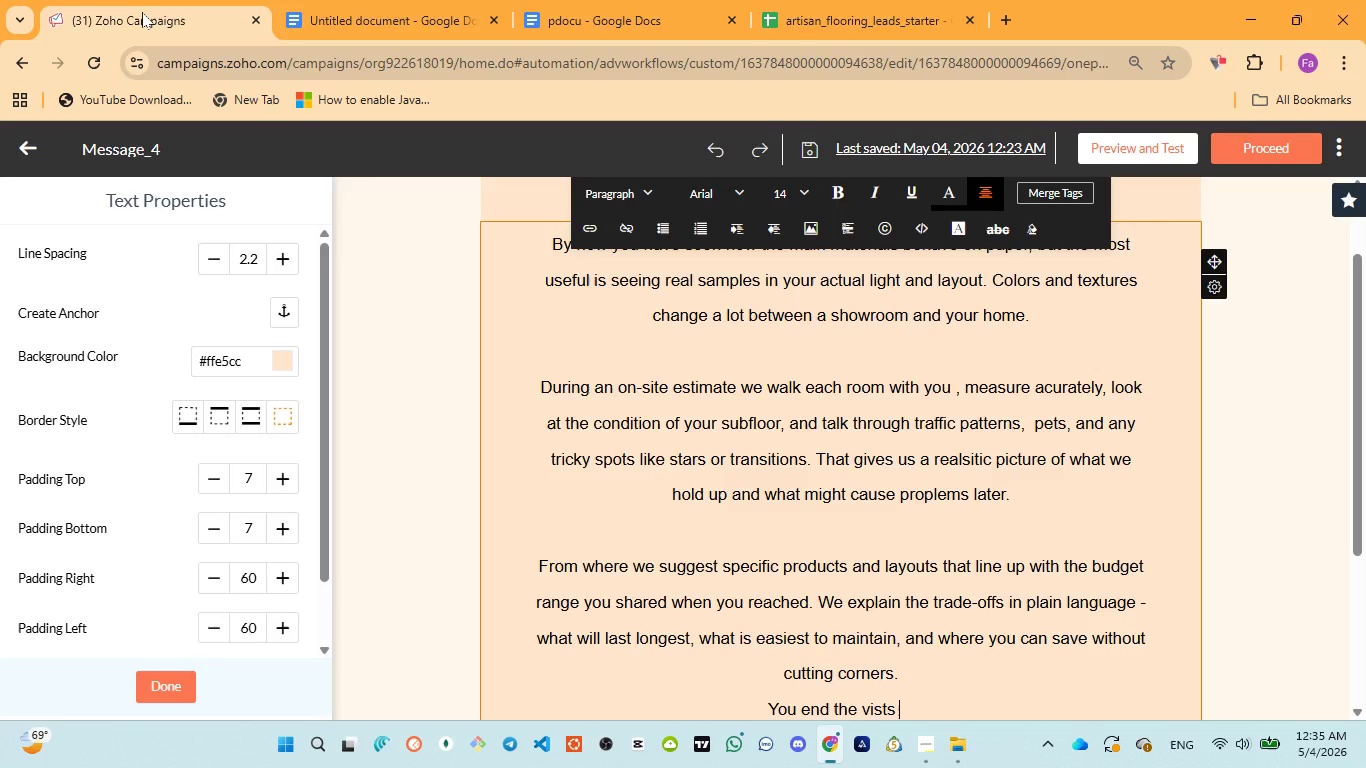 
key(Backspace)
key(Backspace)
type(s with clear written options )
 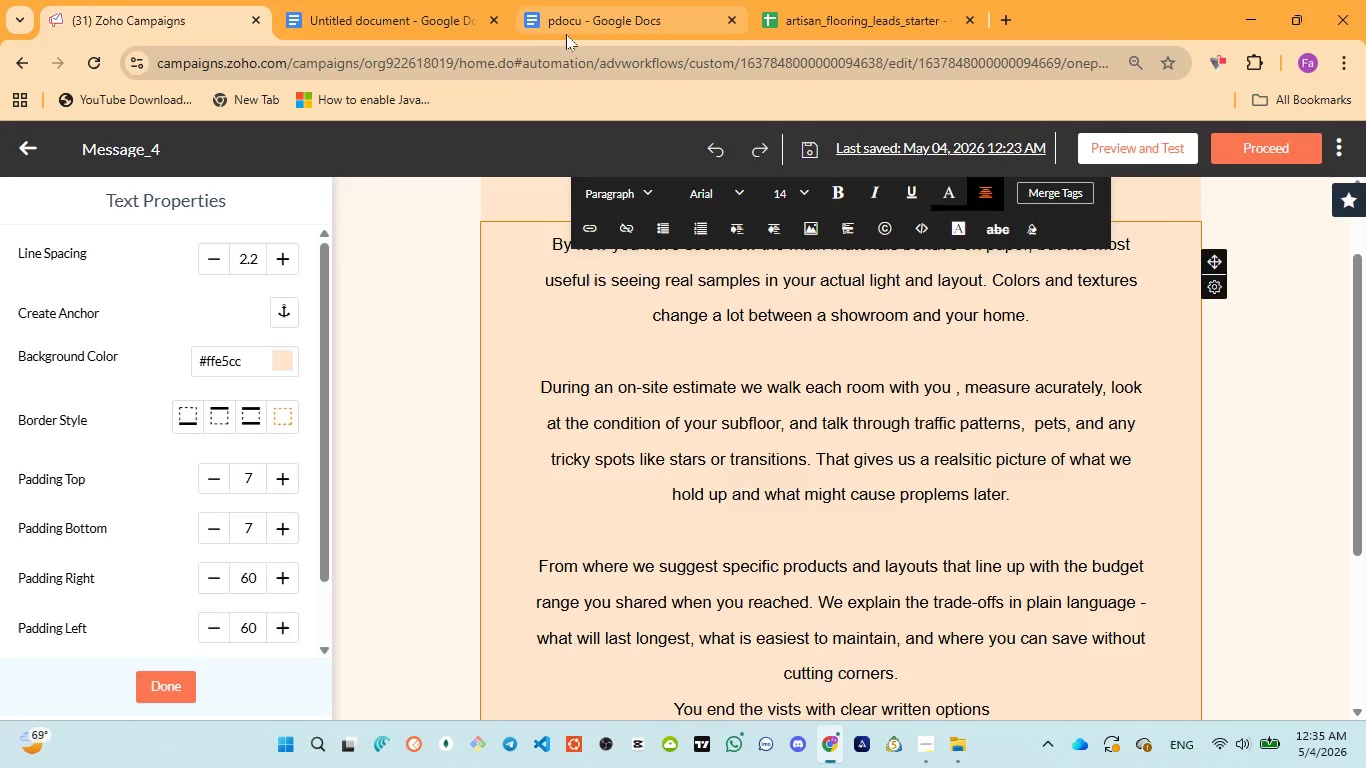 
left_click([604, 7])
 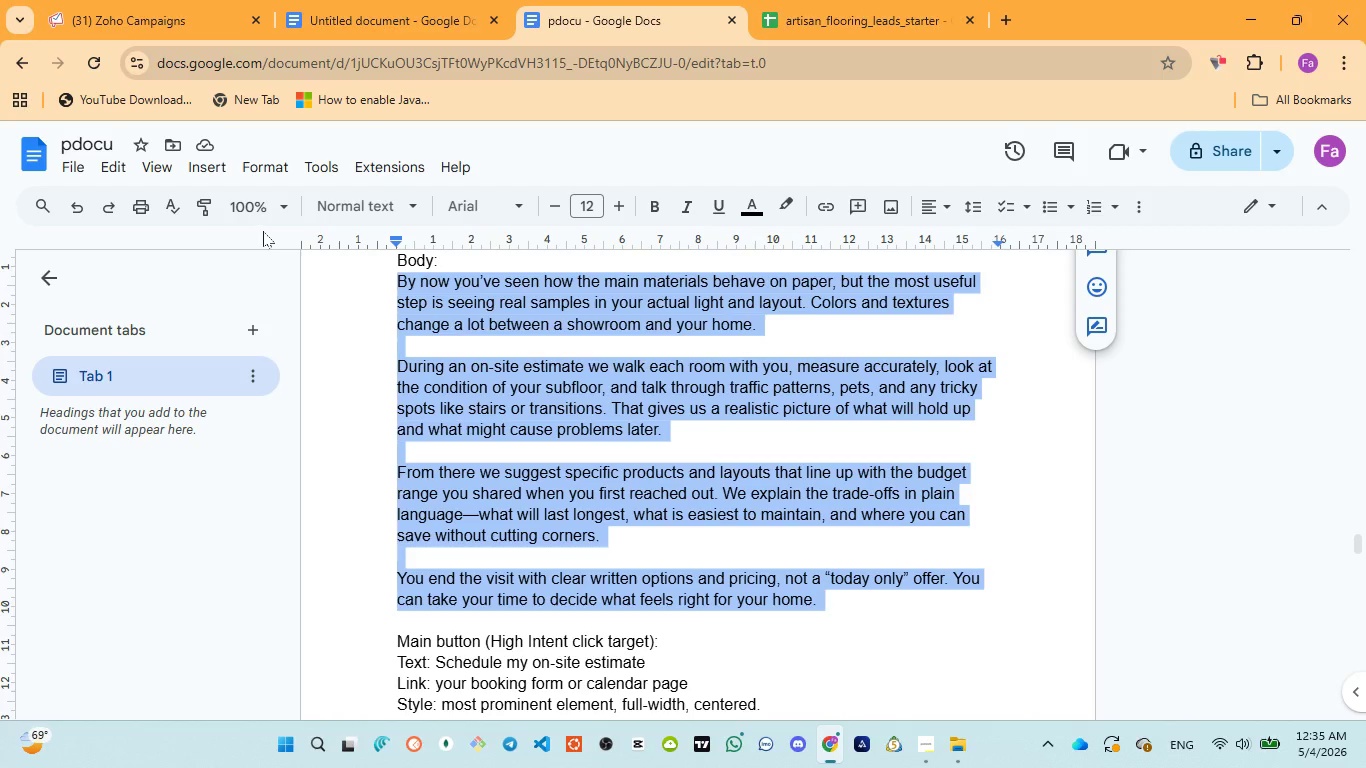 
left_click([137, 32])
 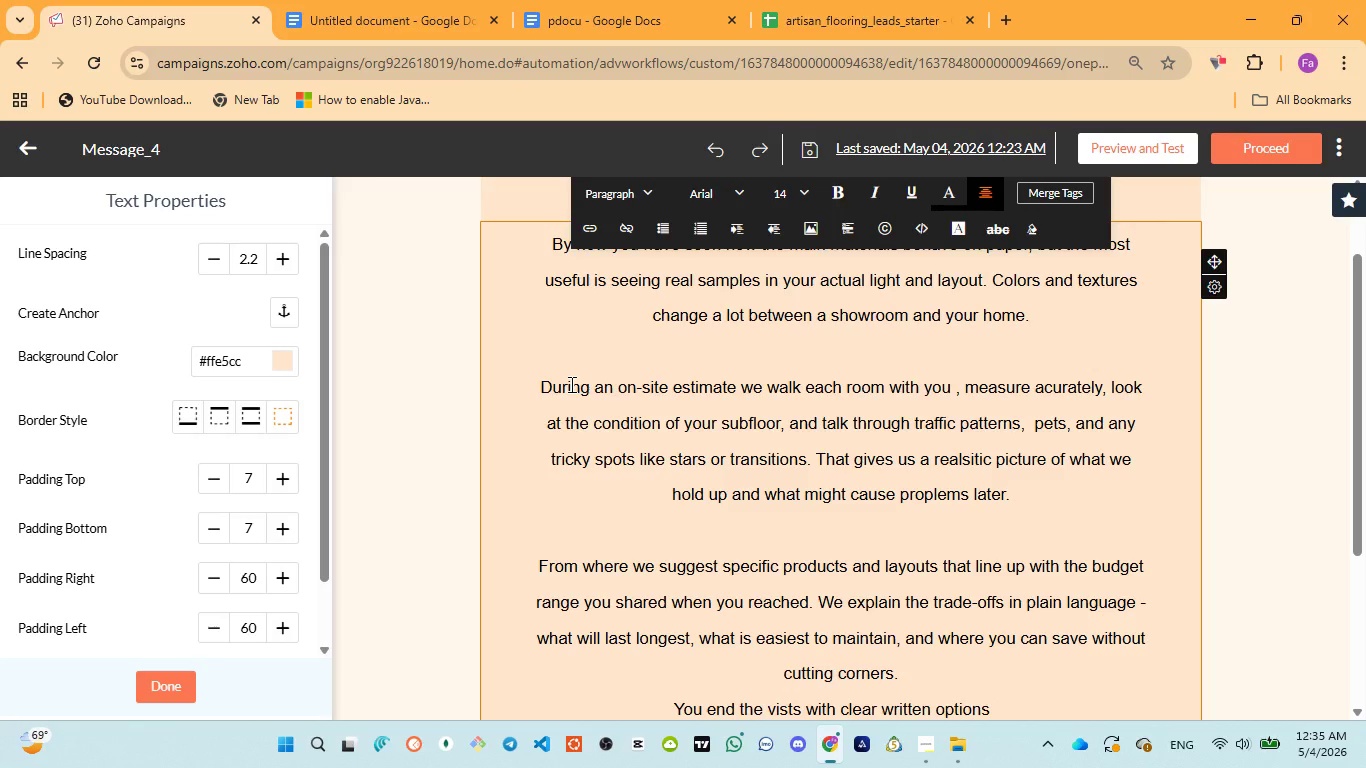 
key(ArrowLeft)
 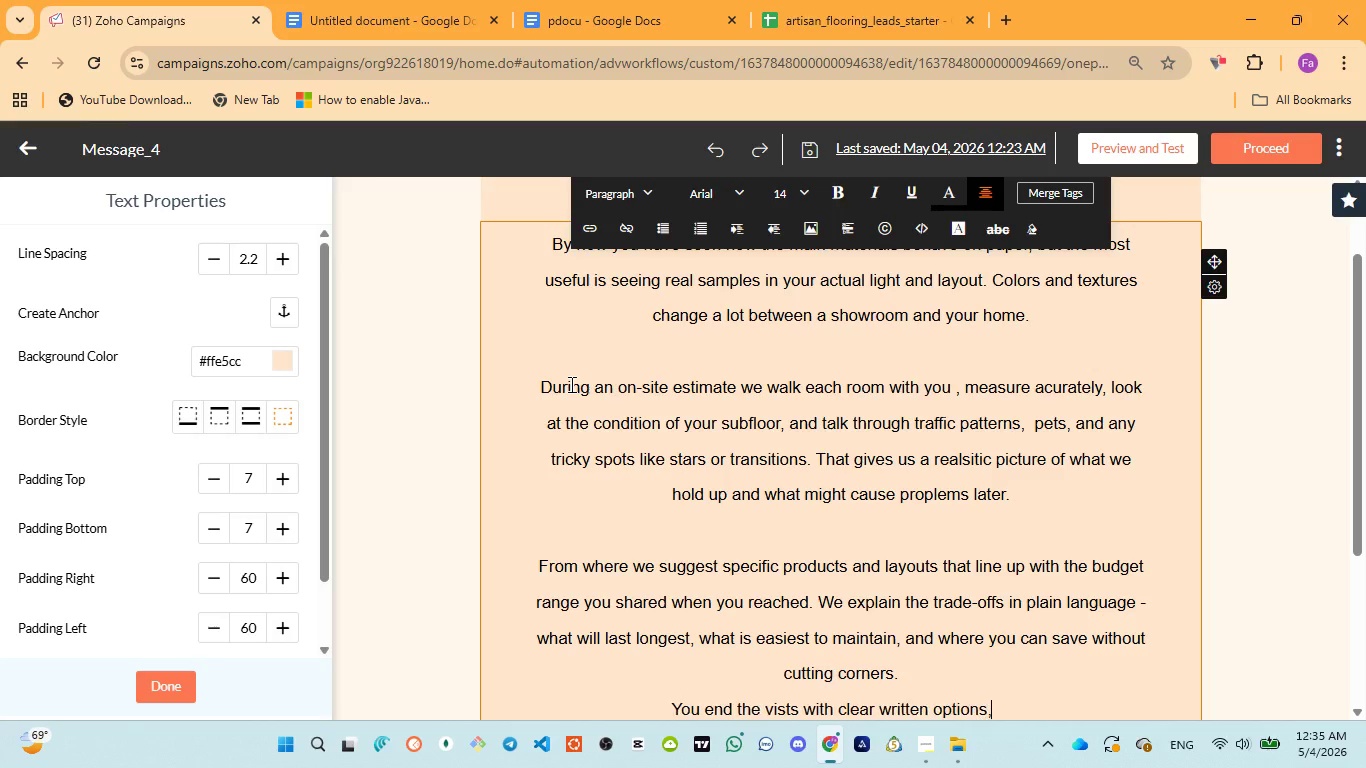 
type(, and pricing )
 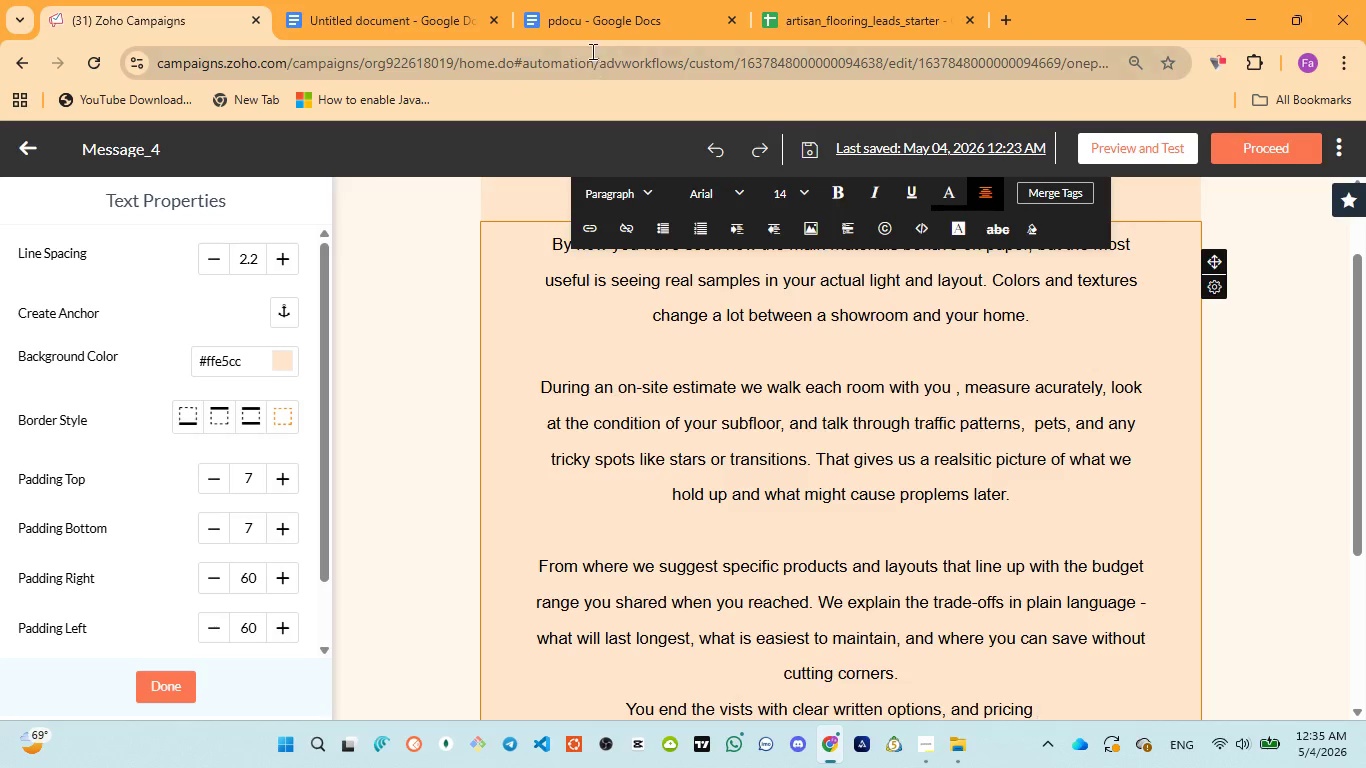 
left_click([580, 26])
 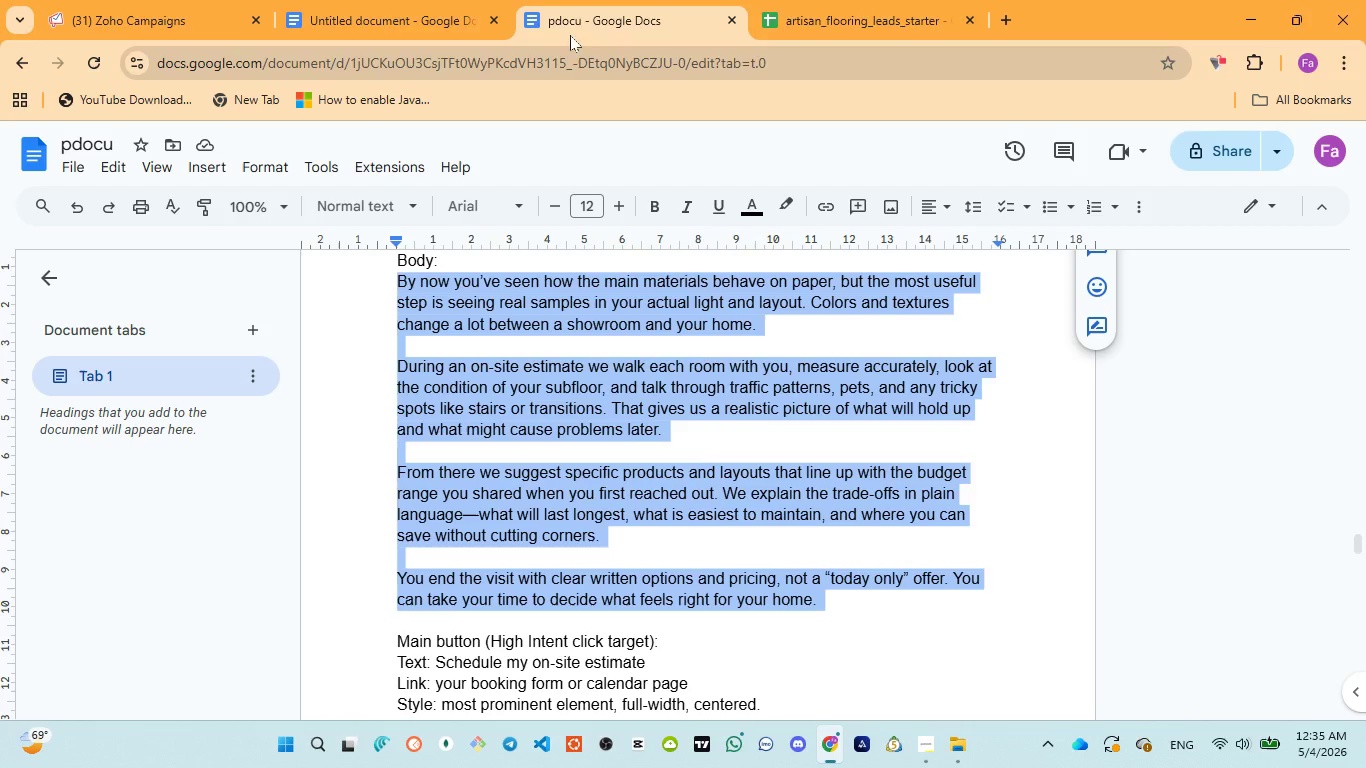 
left_click([178, 21])
 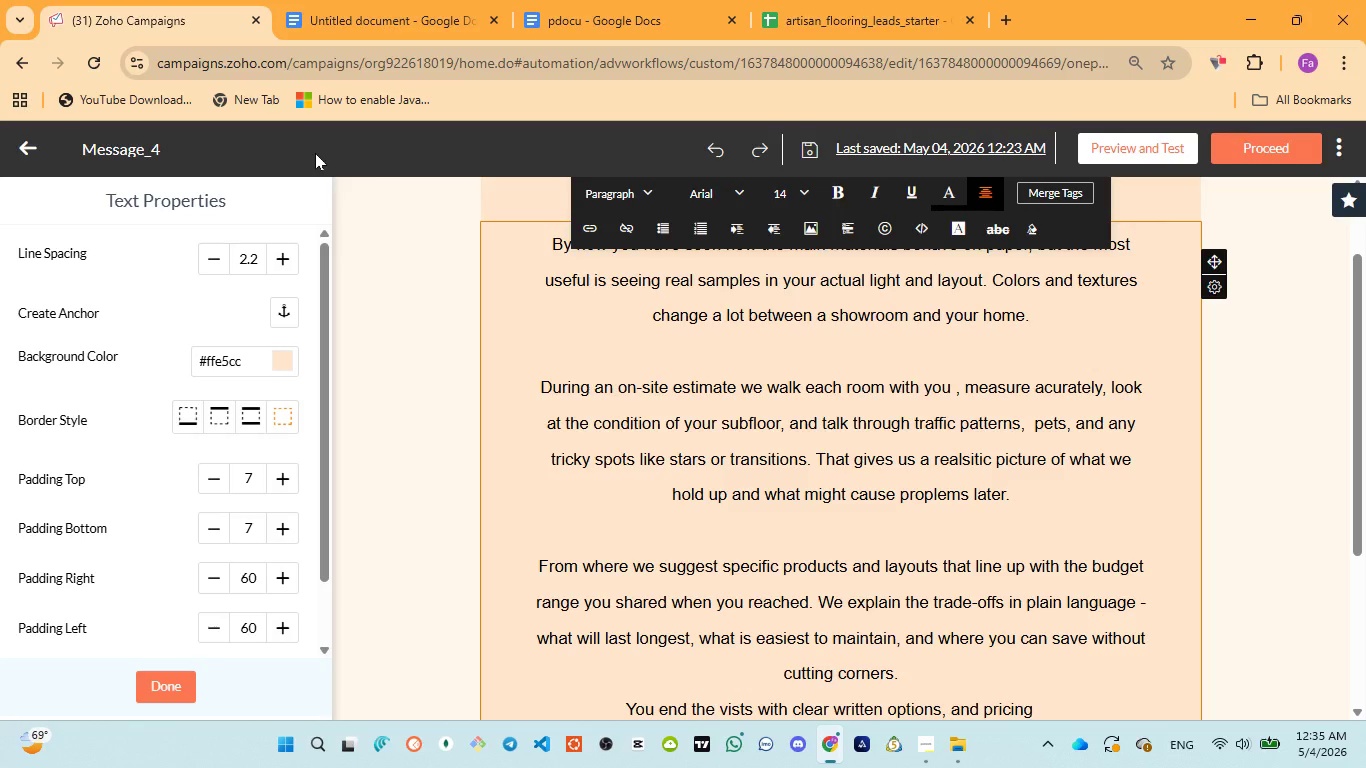 
key(ArrowLeft)
 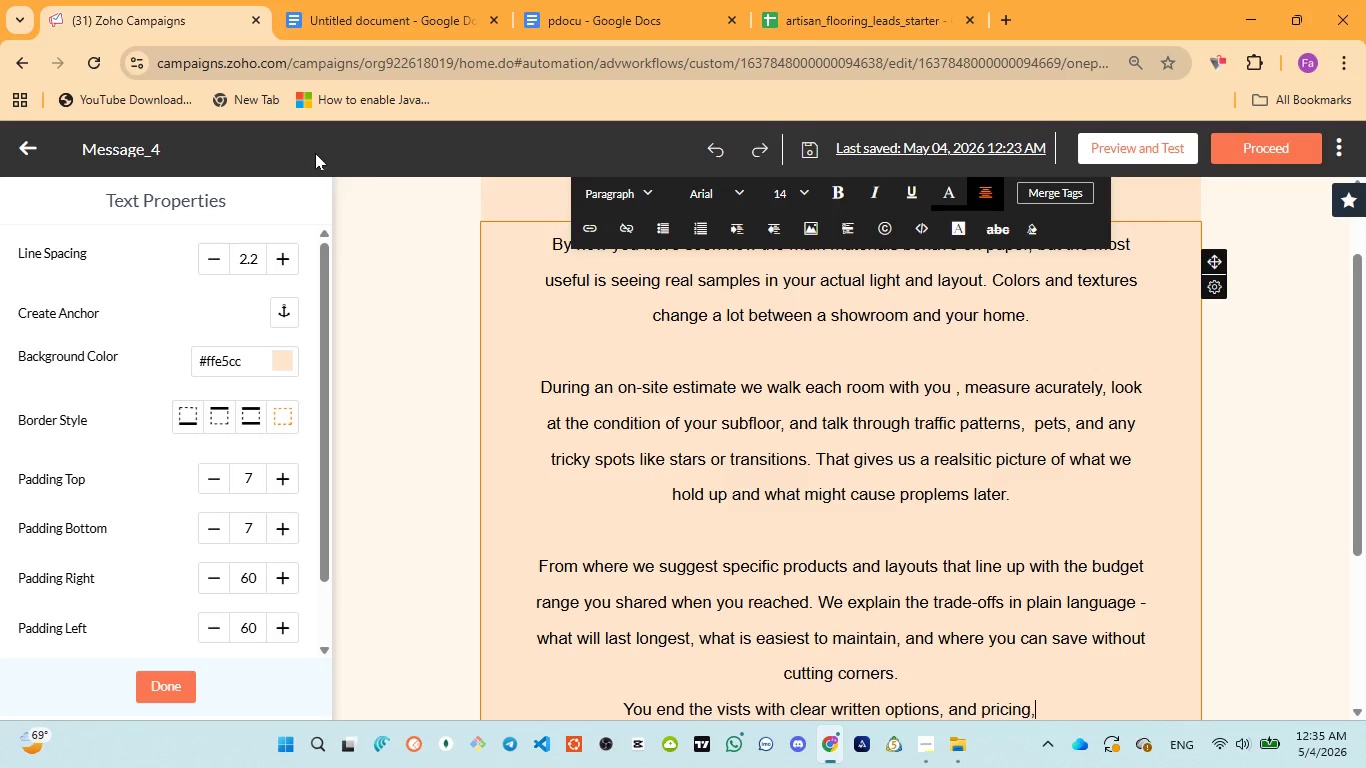 
type(, not a tday only offer )
 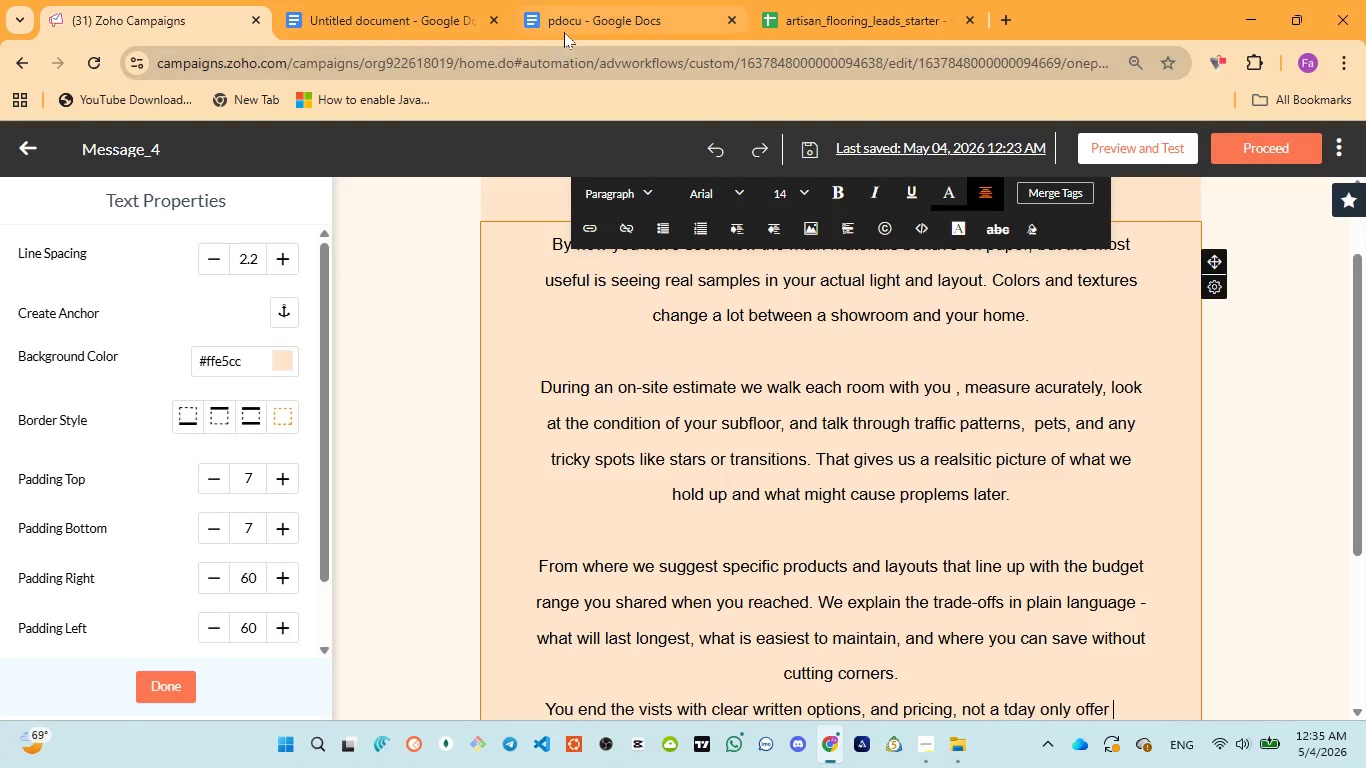 
left_click([570, 25])
 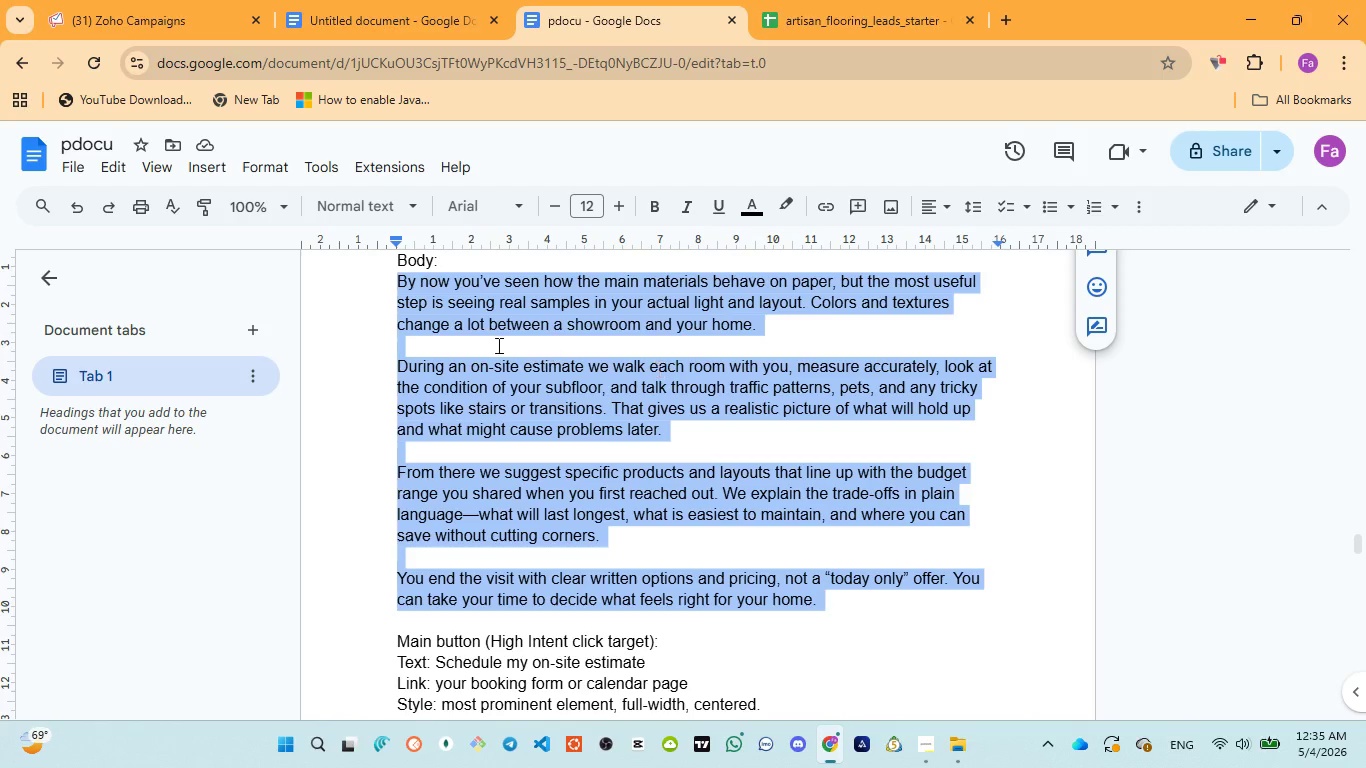 
left_click([155, 35])
 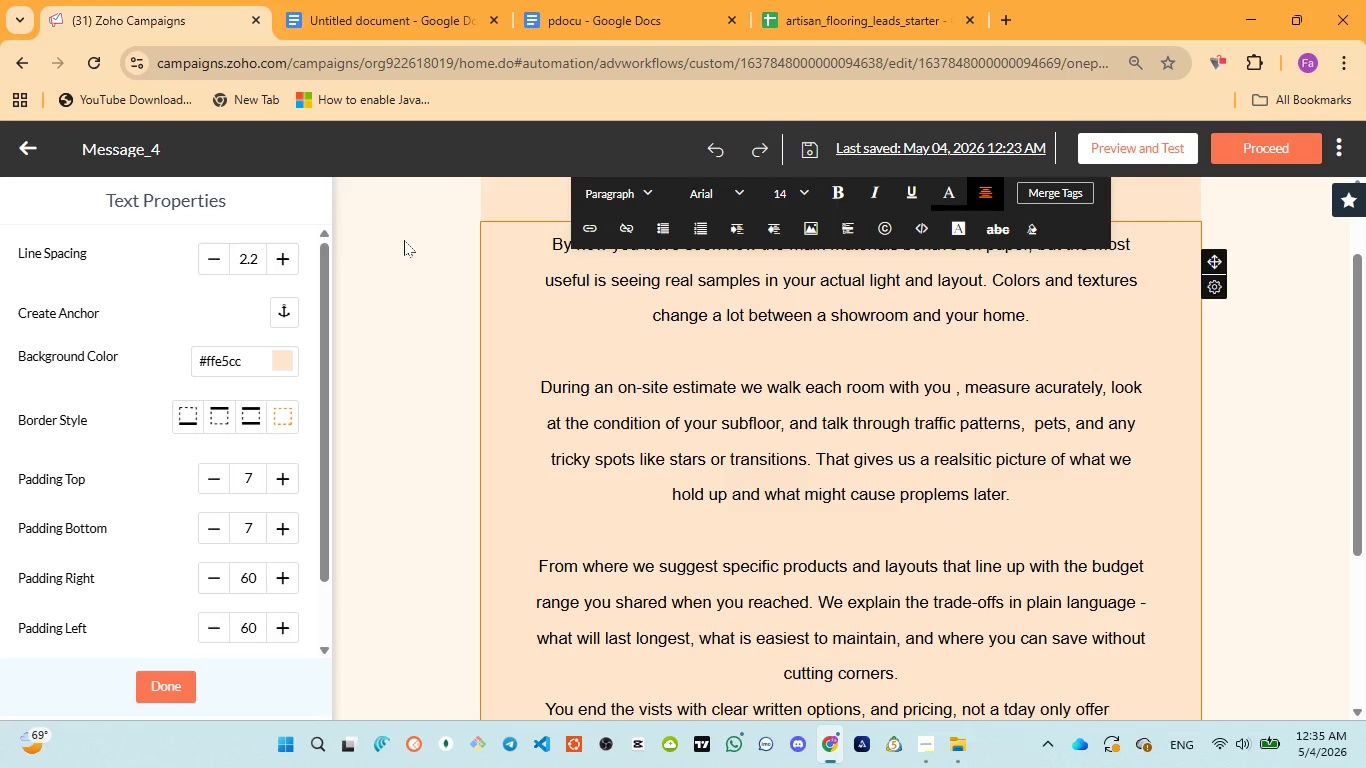 
key(ArrowLeft)
 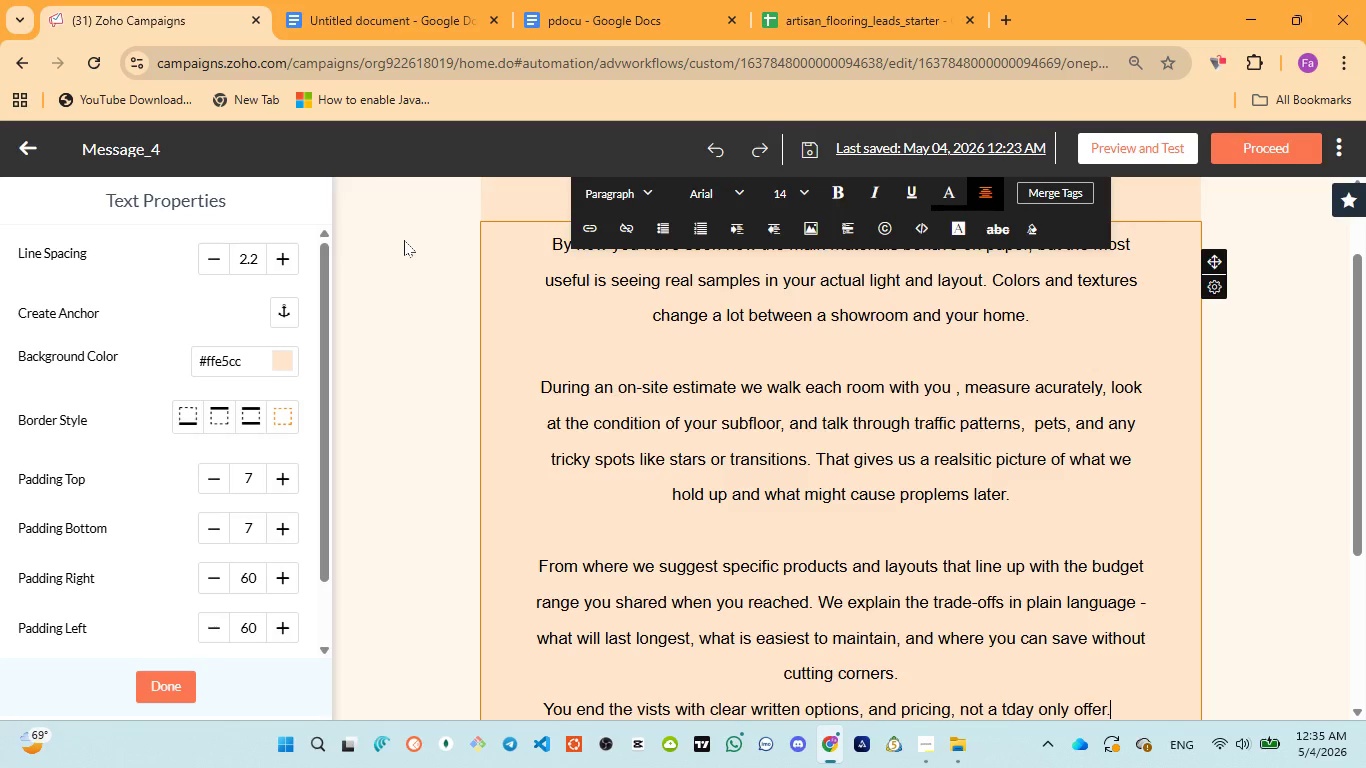 
type(. You can take your time to )
 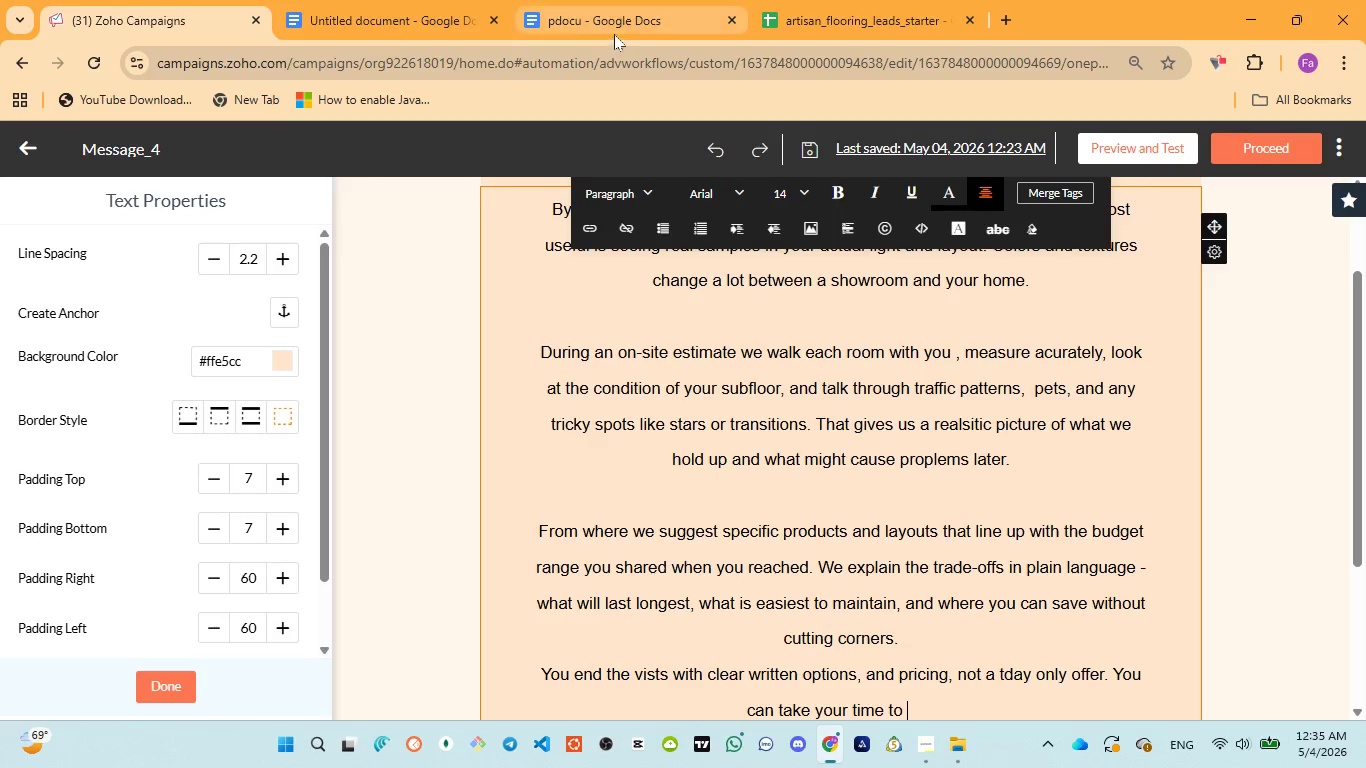 
left_click([612, 19])
 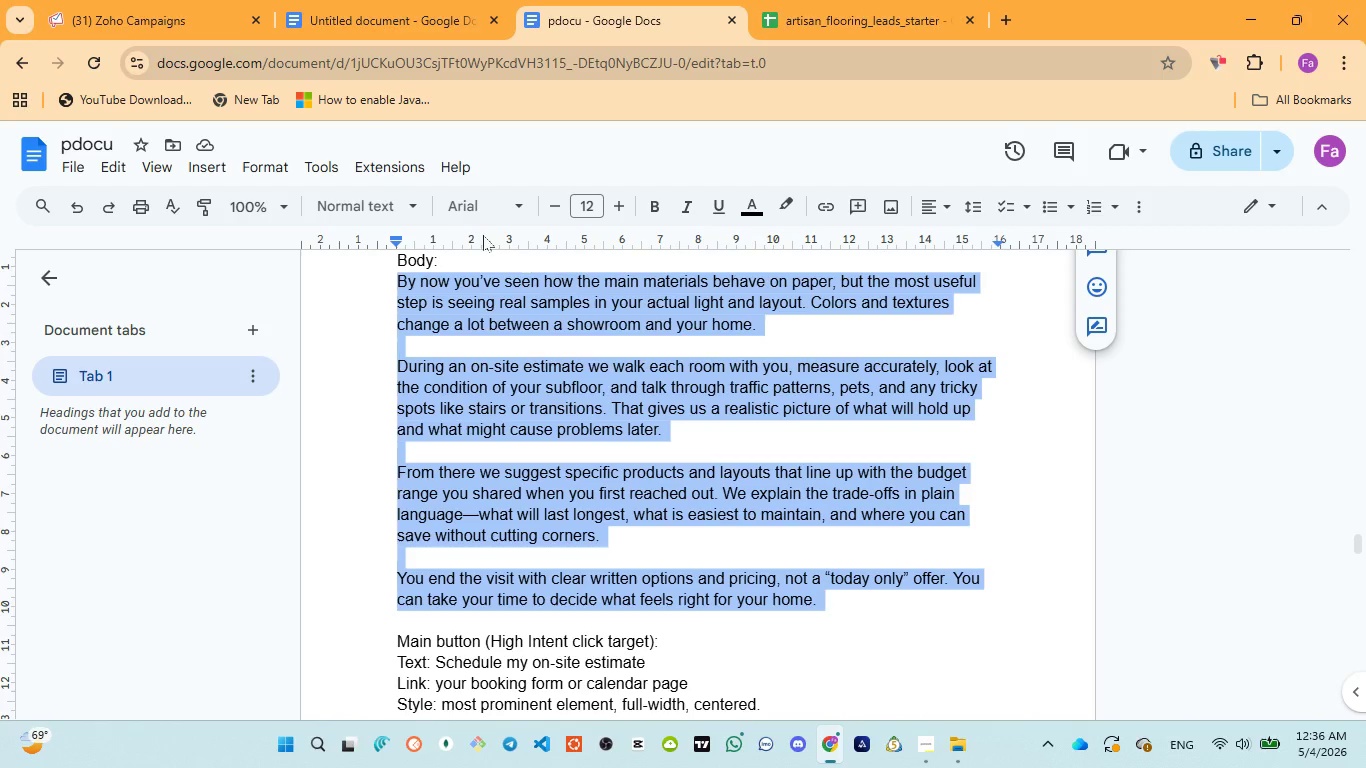 
left_click([175, 5])
 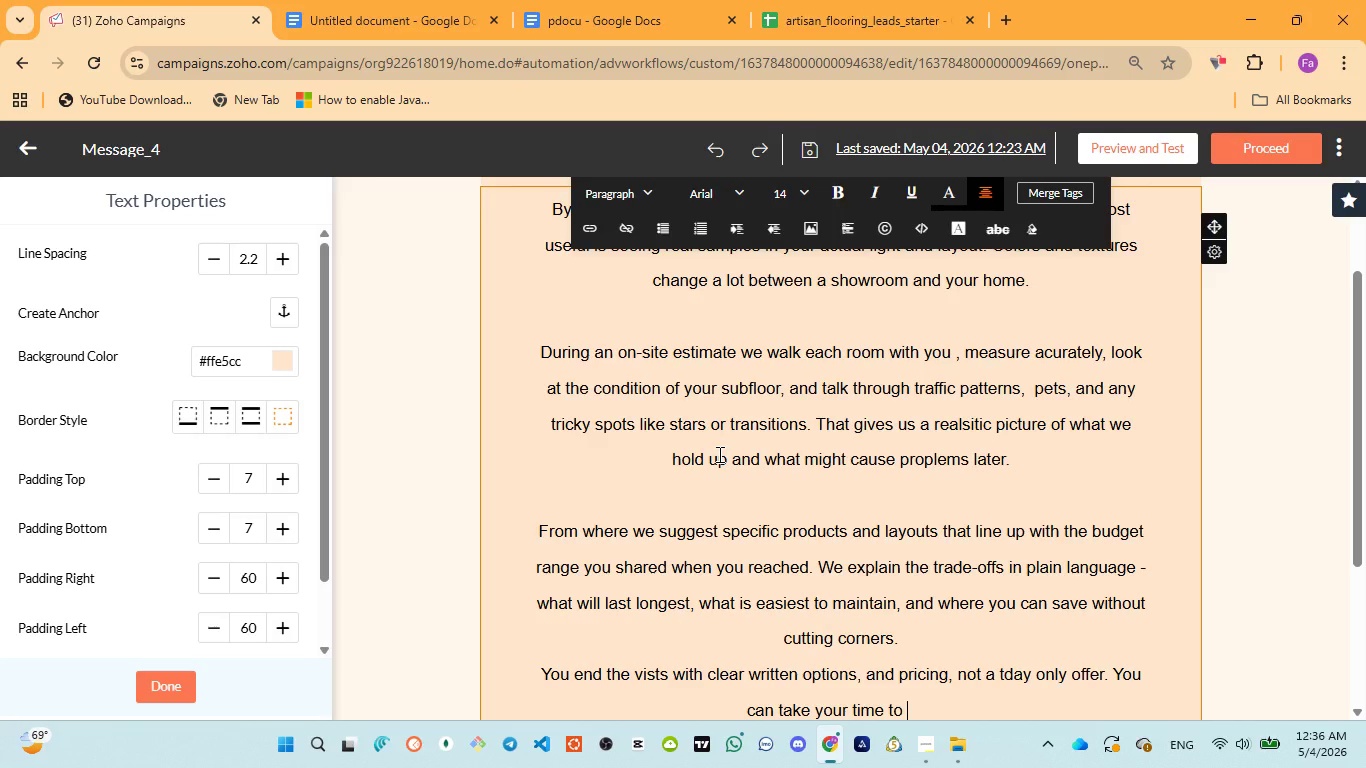 
type(decide what feels )
 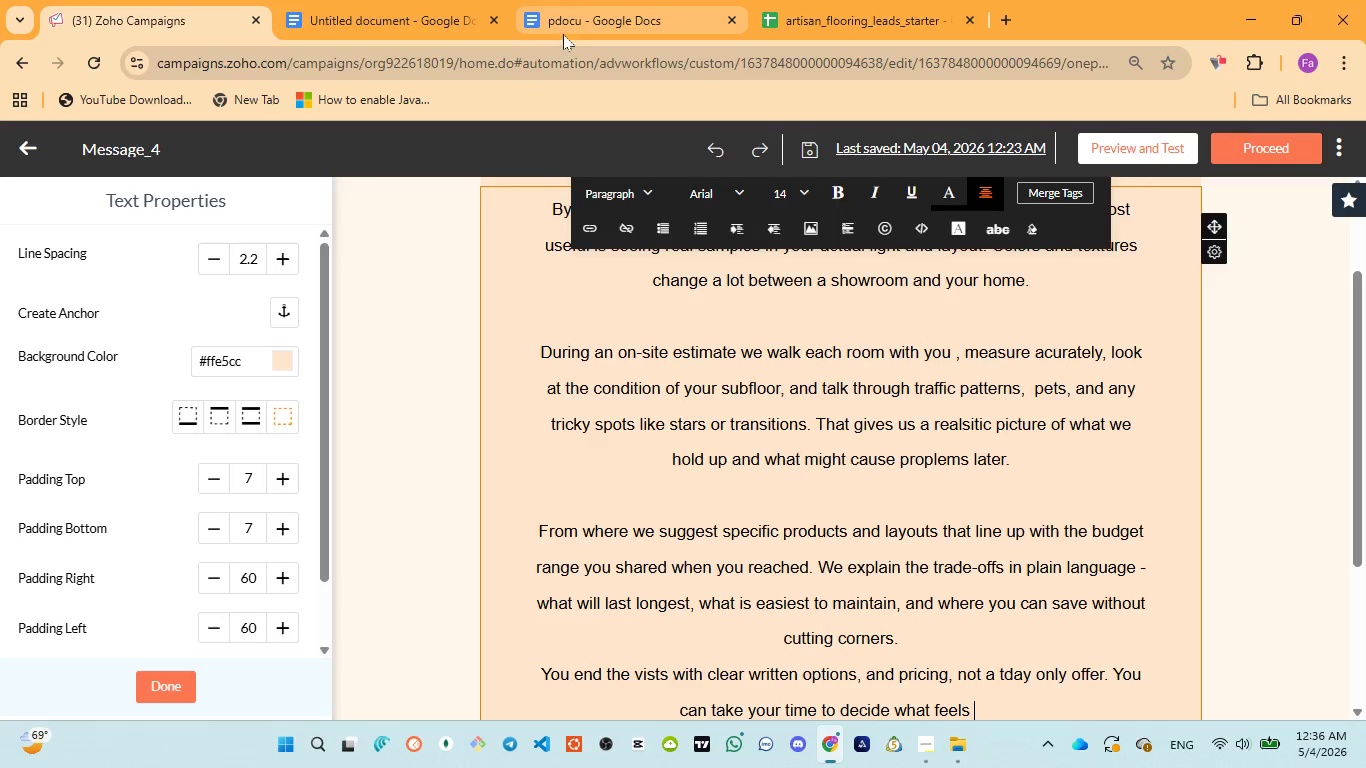 
left_click([562, 26])
 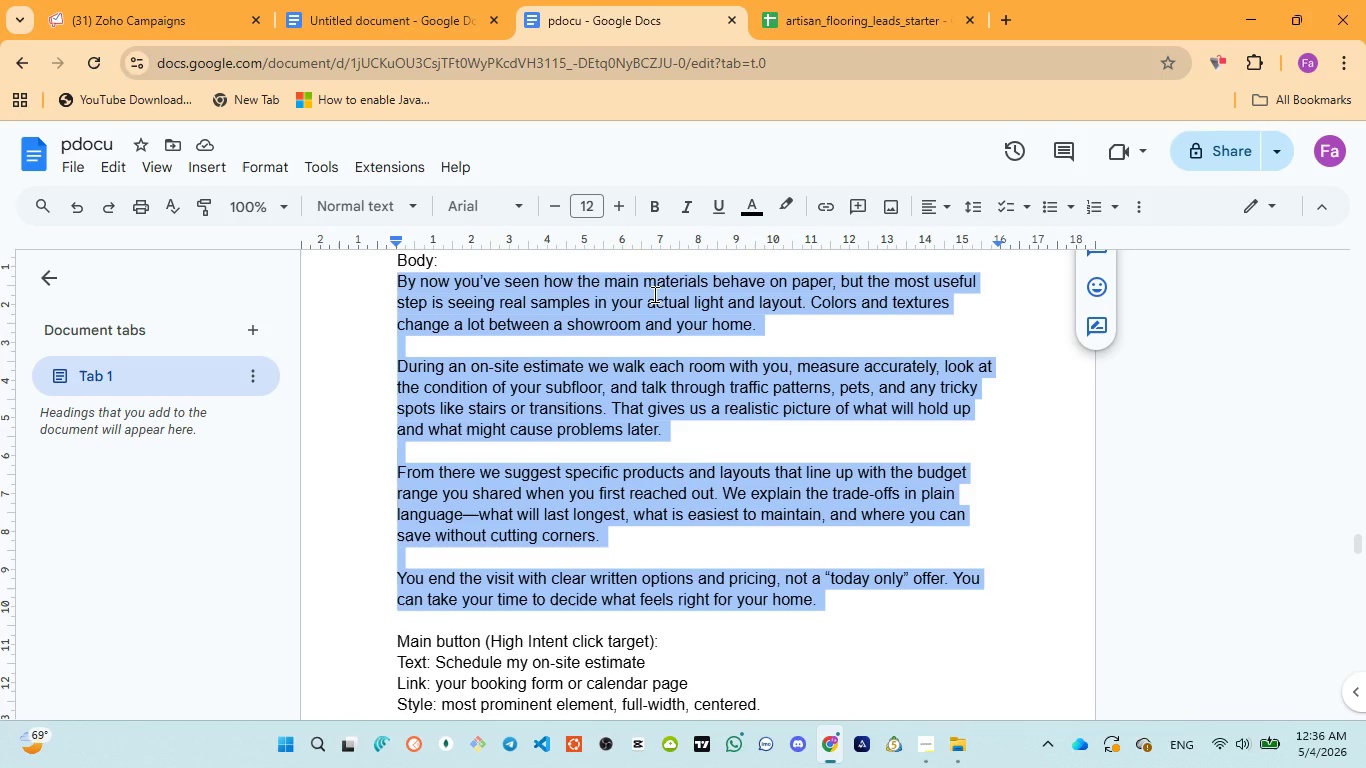 
wait(7.06)
 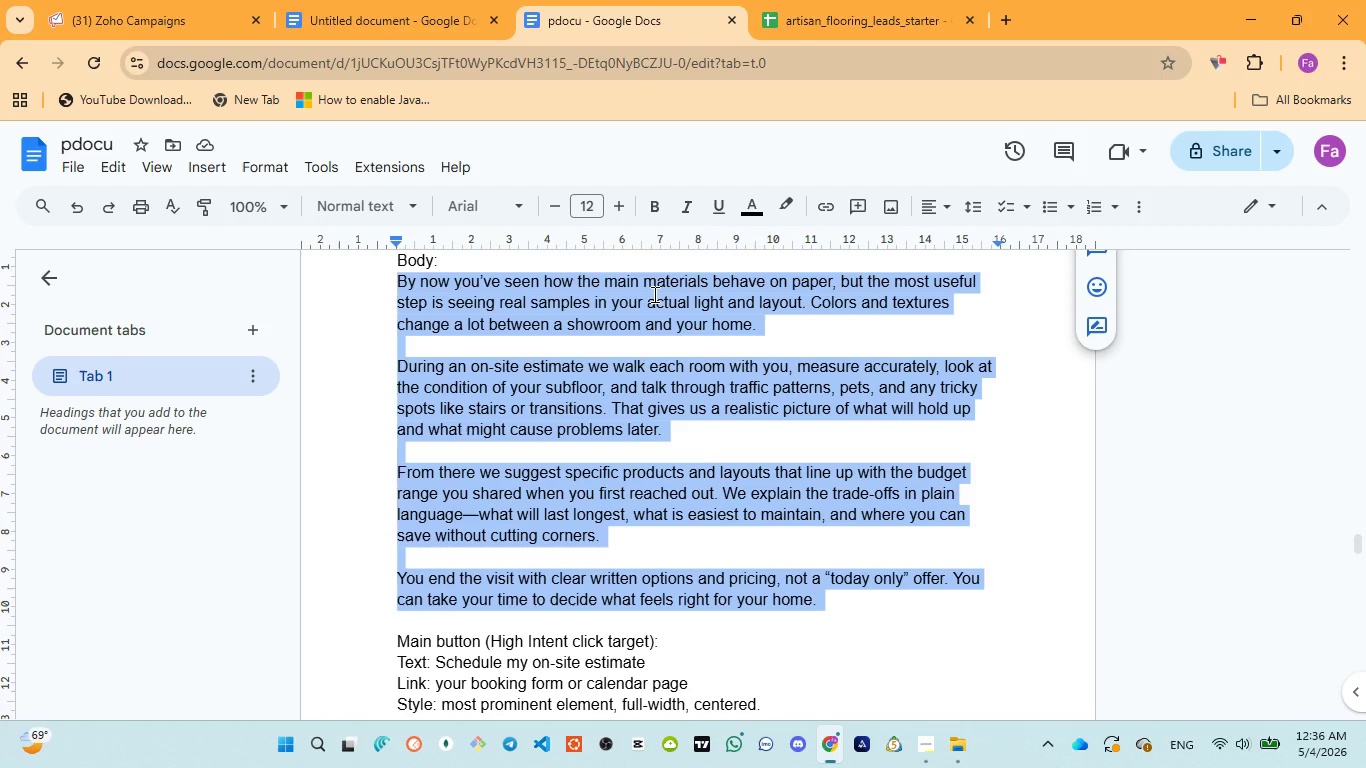 
left_click([167, 7])
 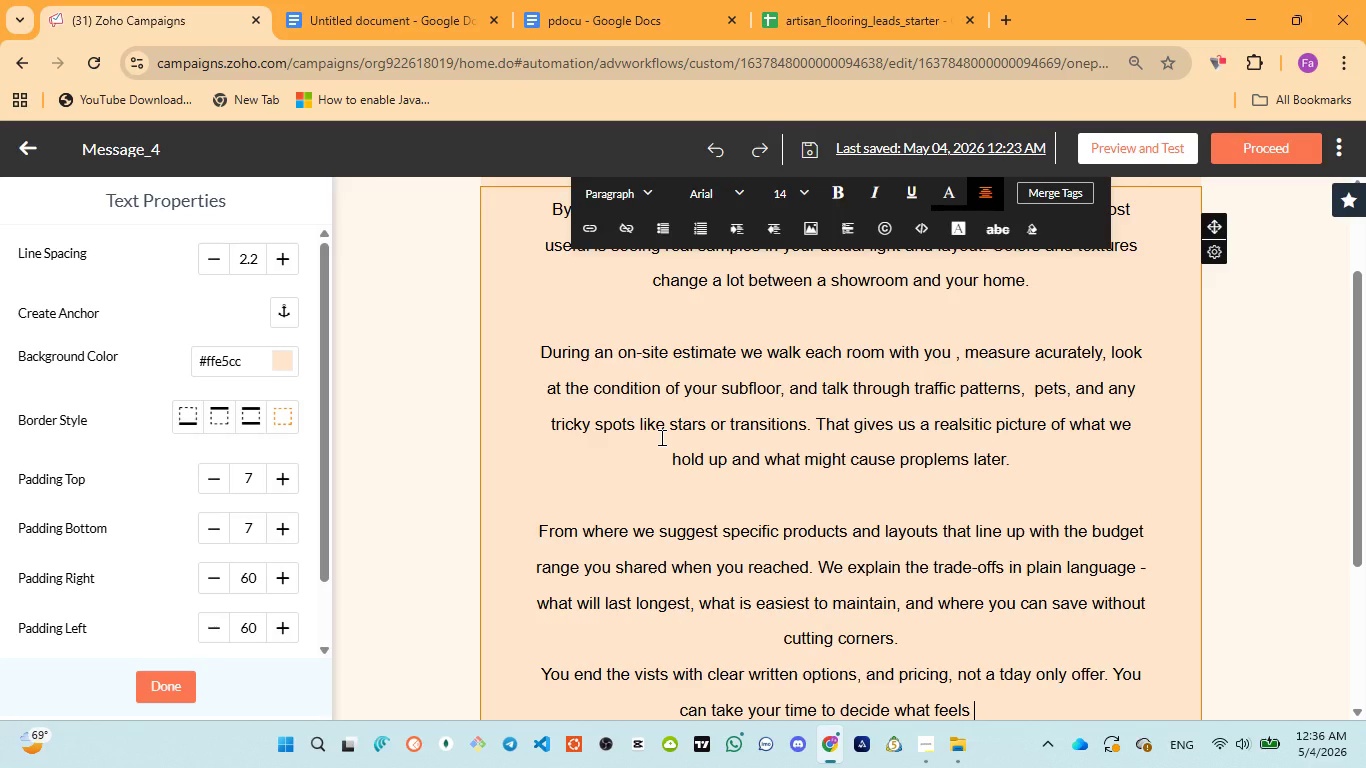 
type(right for you )
 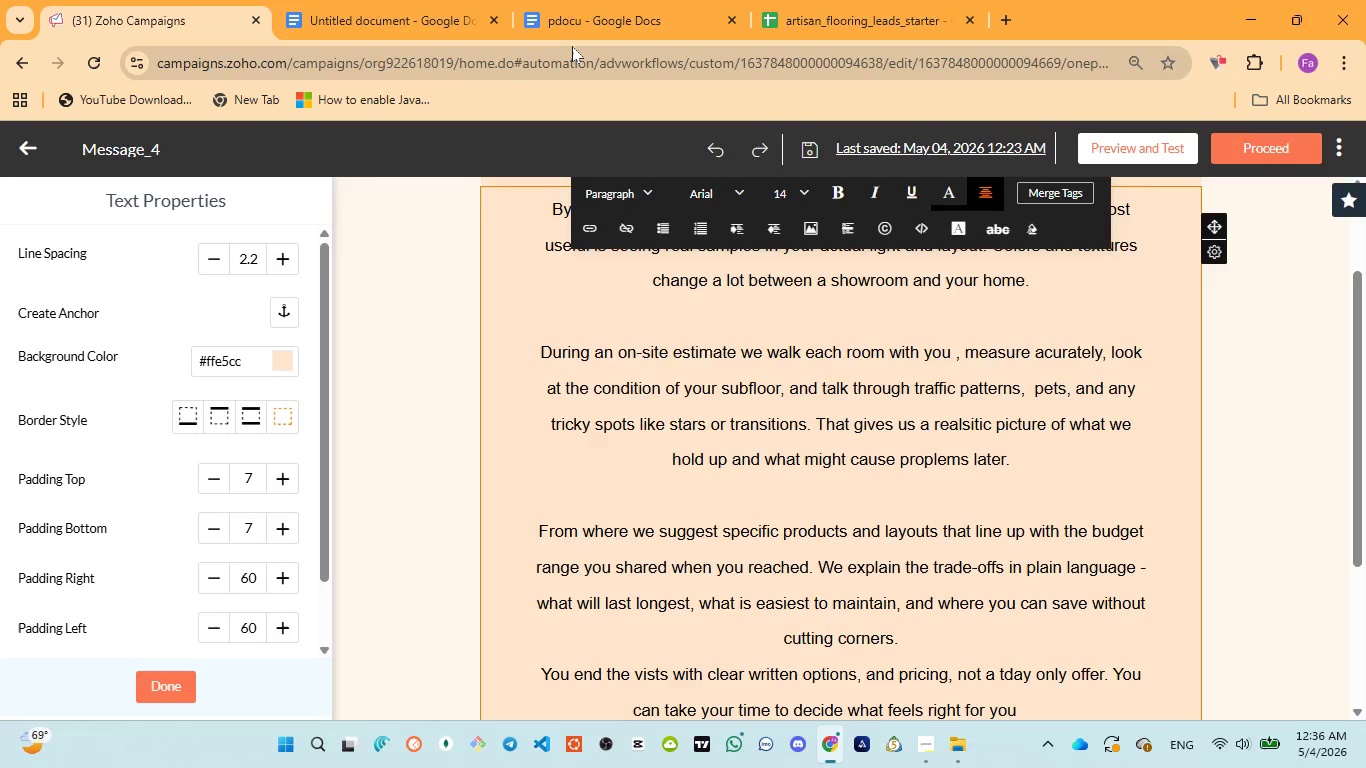 
left_click([568, 15])
 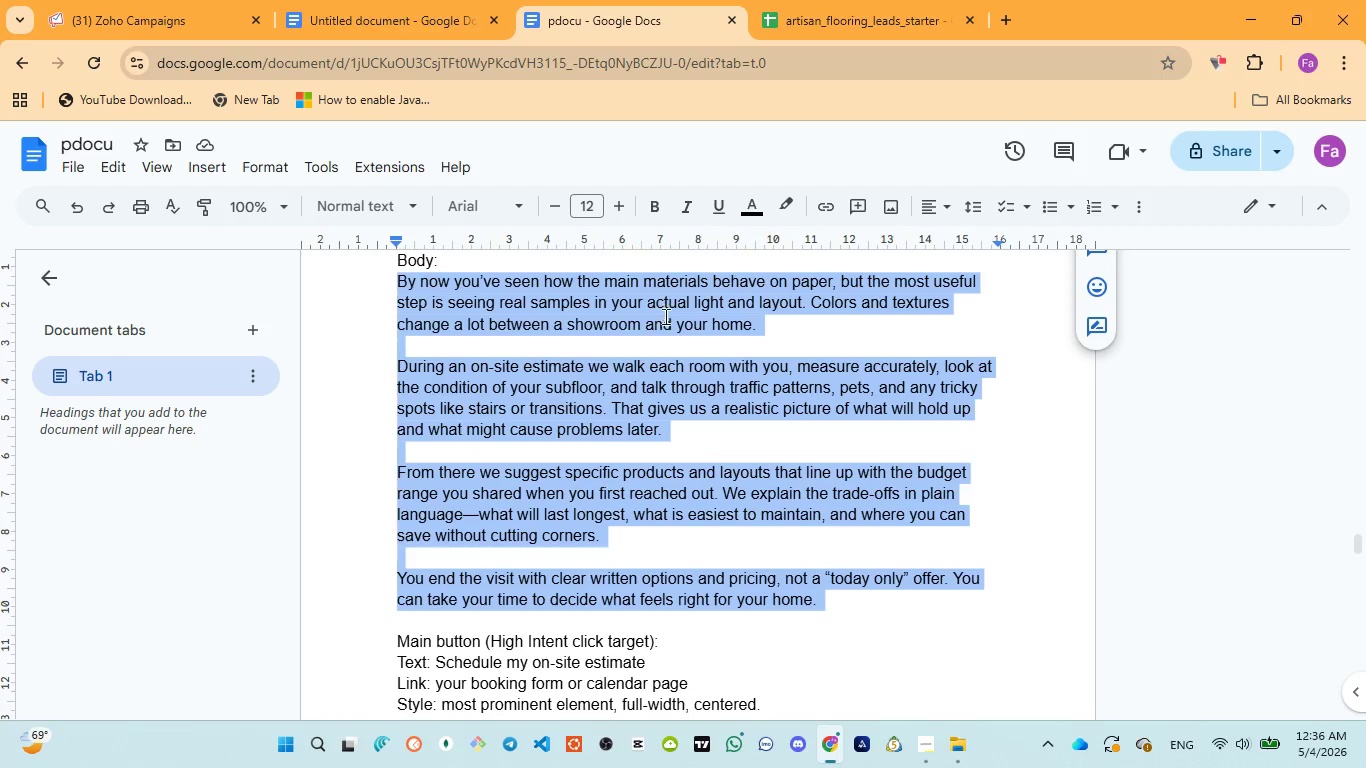 
key(Control+C)
 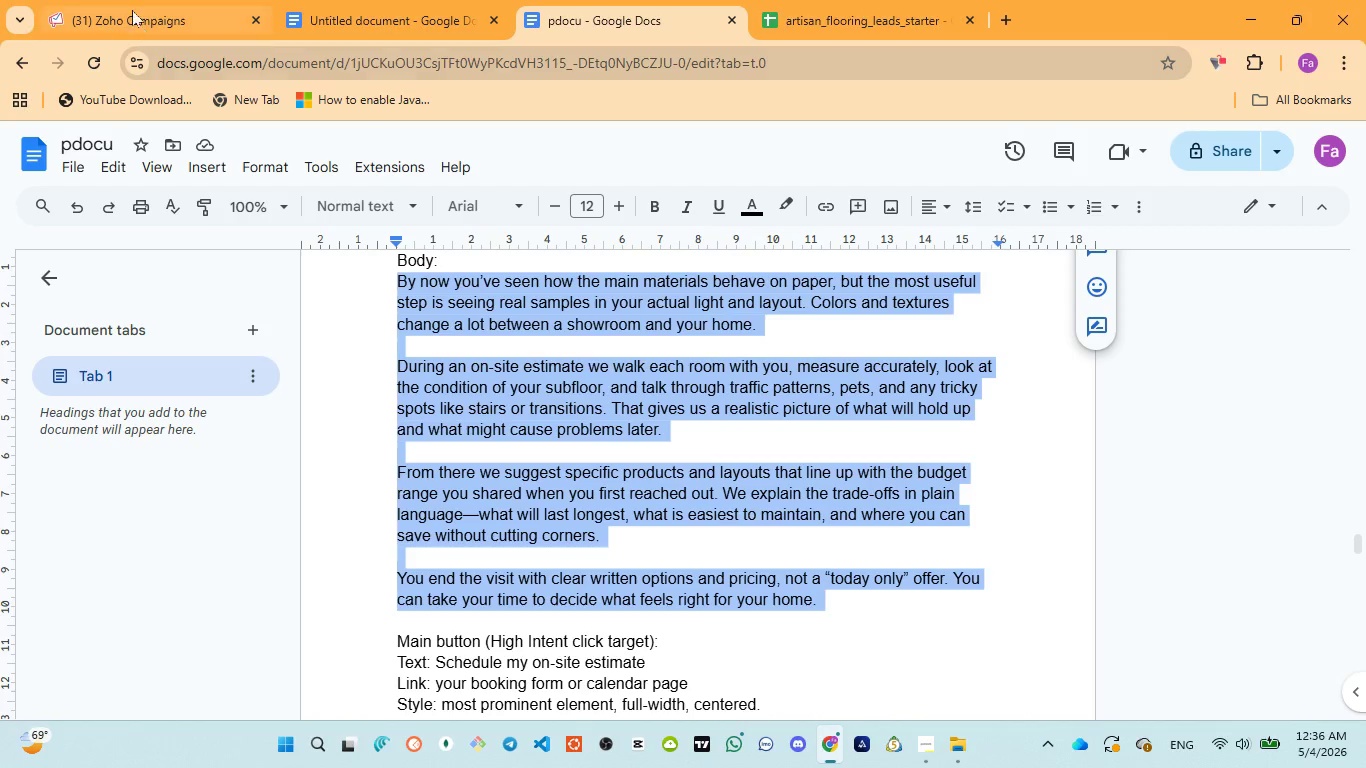 
left_click([130, 6])
 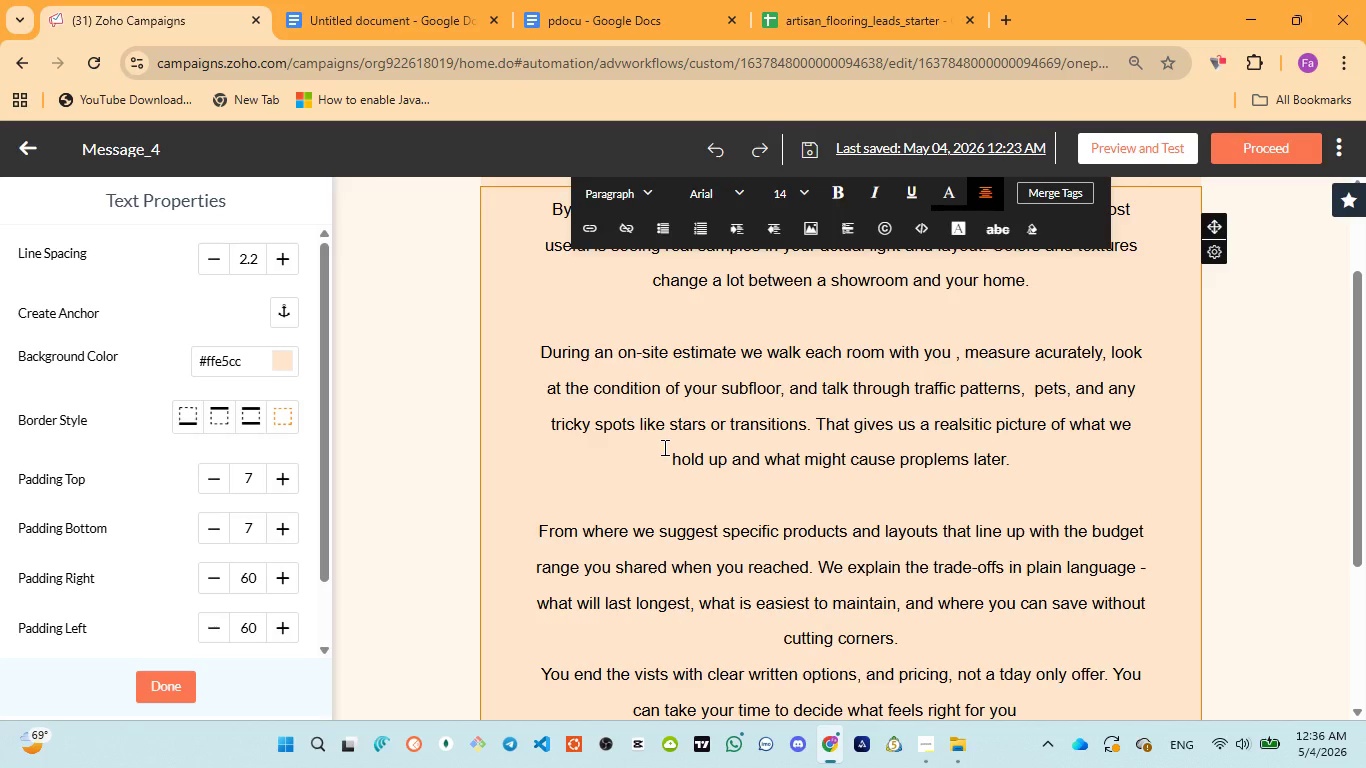 
left_click([663, 447])
 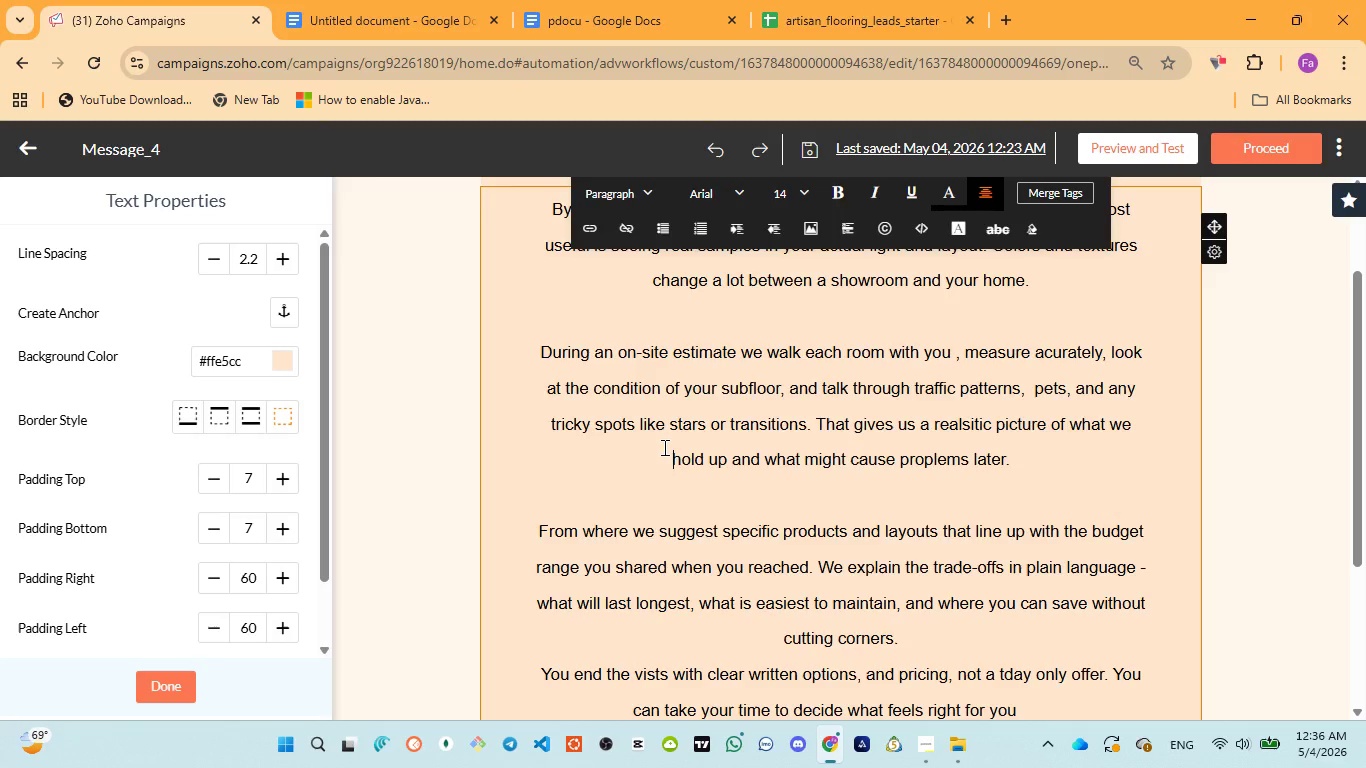 
key(Control+ControlLeft)
 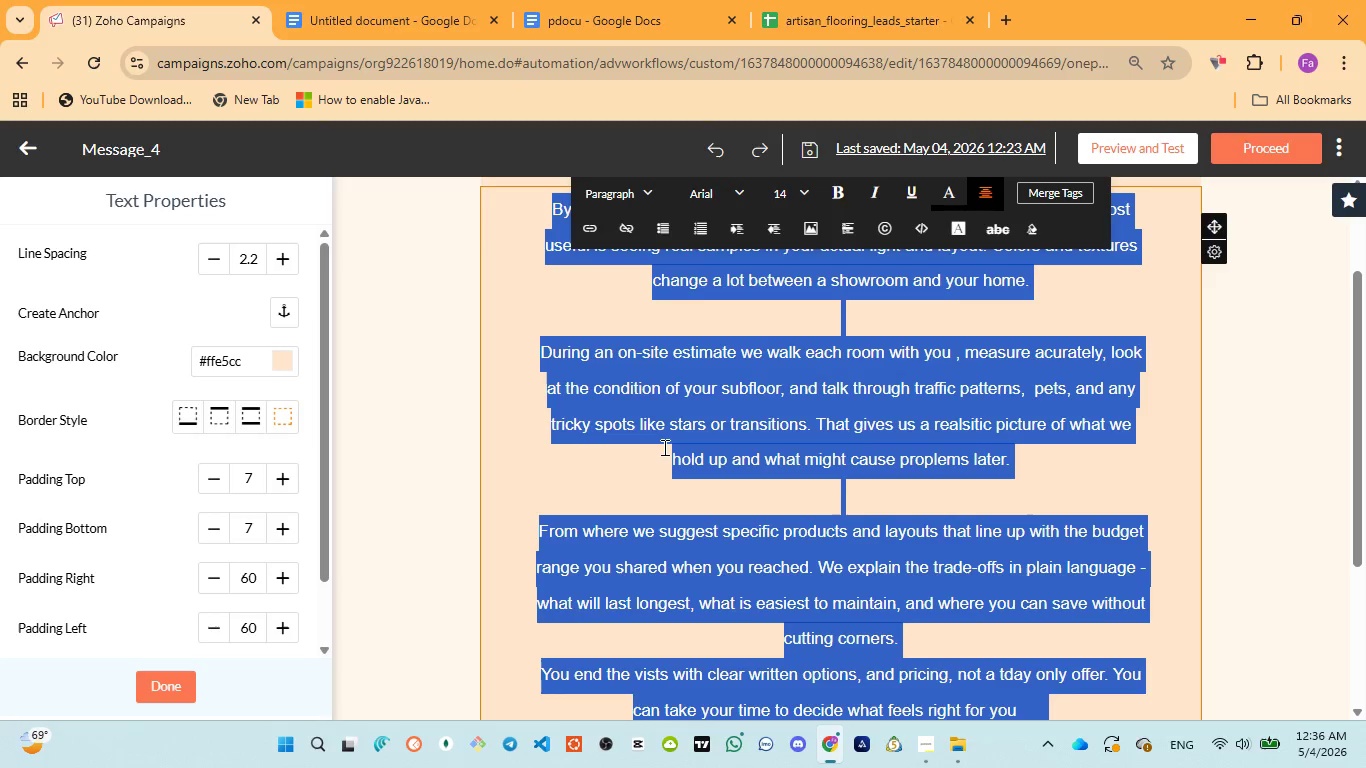 
key(Control+A)
 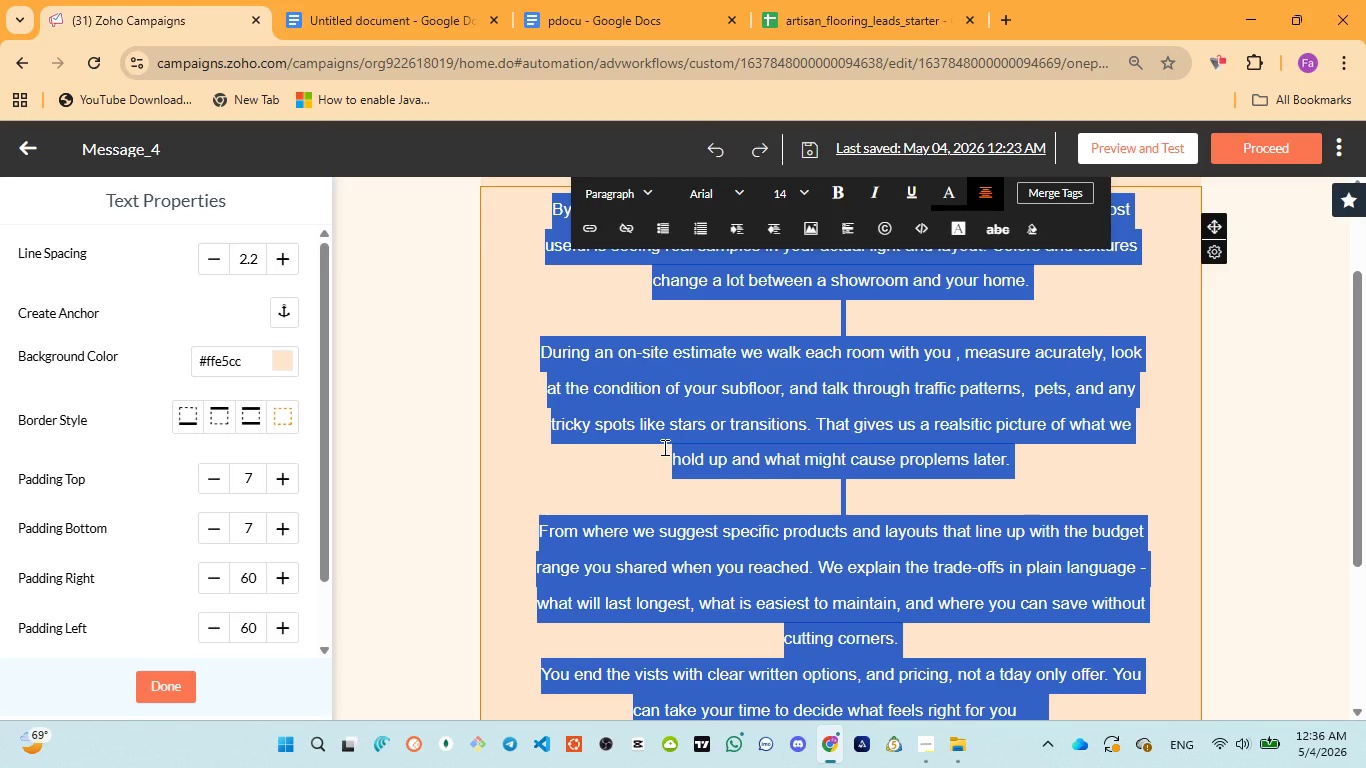 
key(Control+V)
 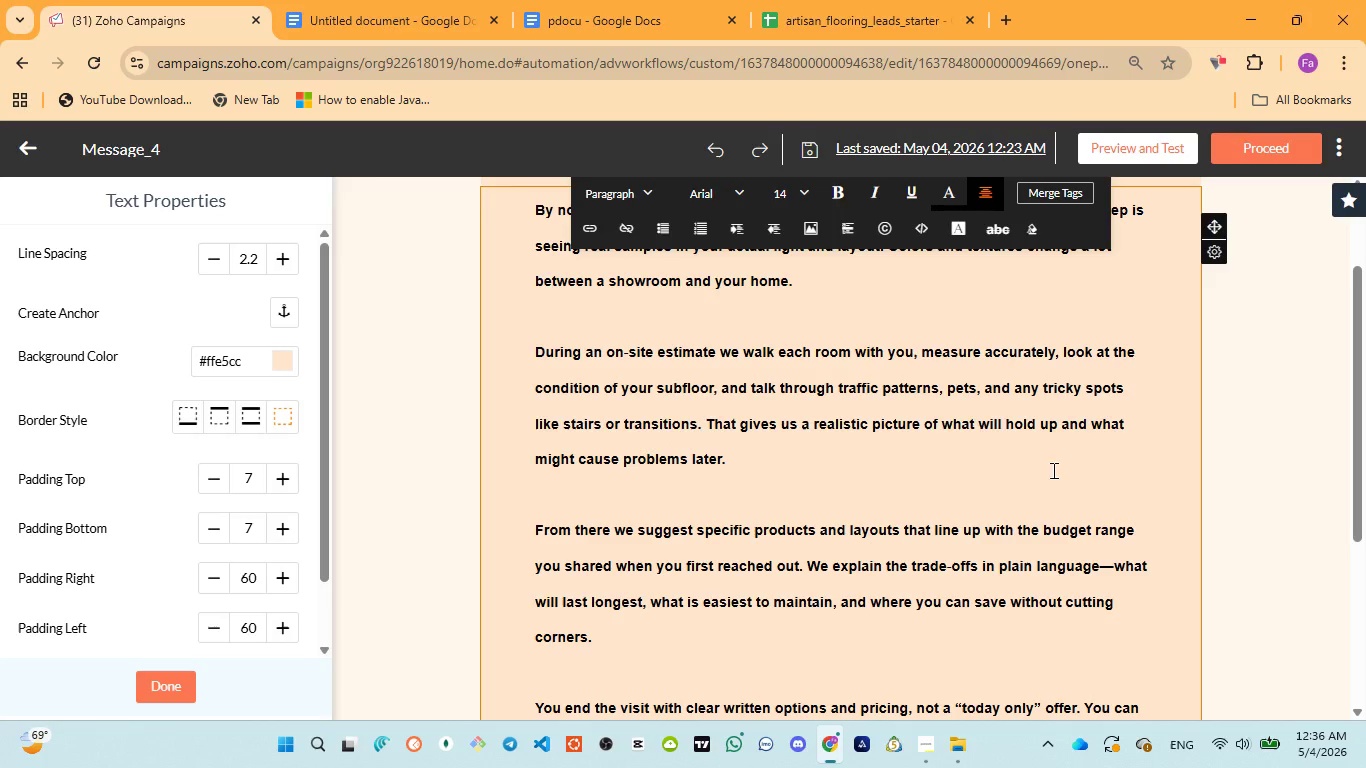 
wait(33.77)
 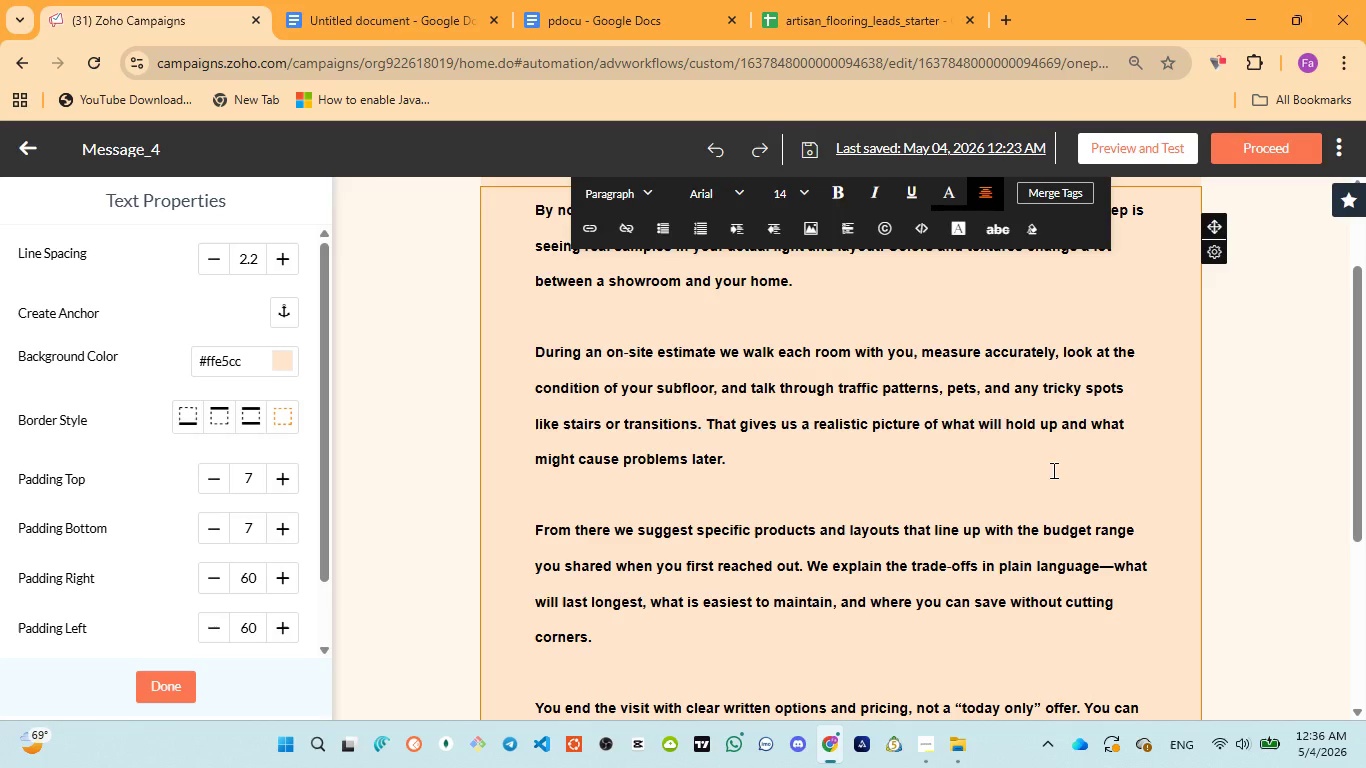 
scroll: coordinate [687, 598], scroll_direction: down, amount: 2.0
 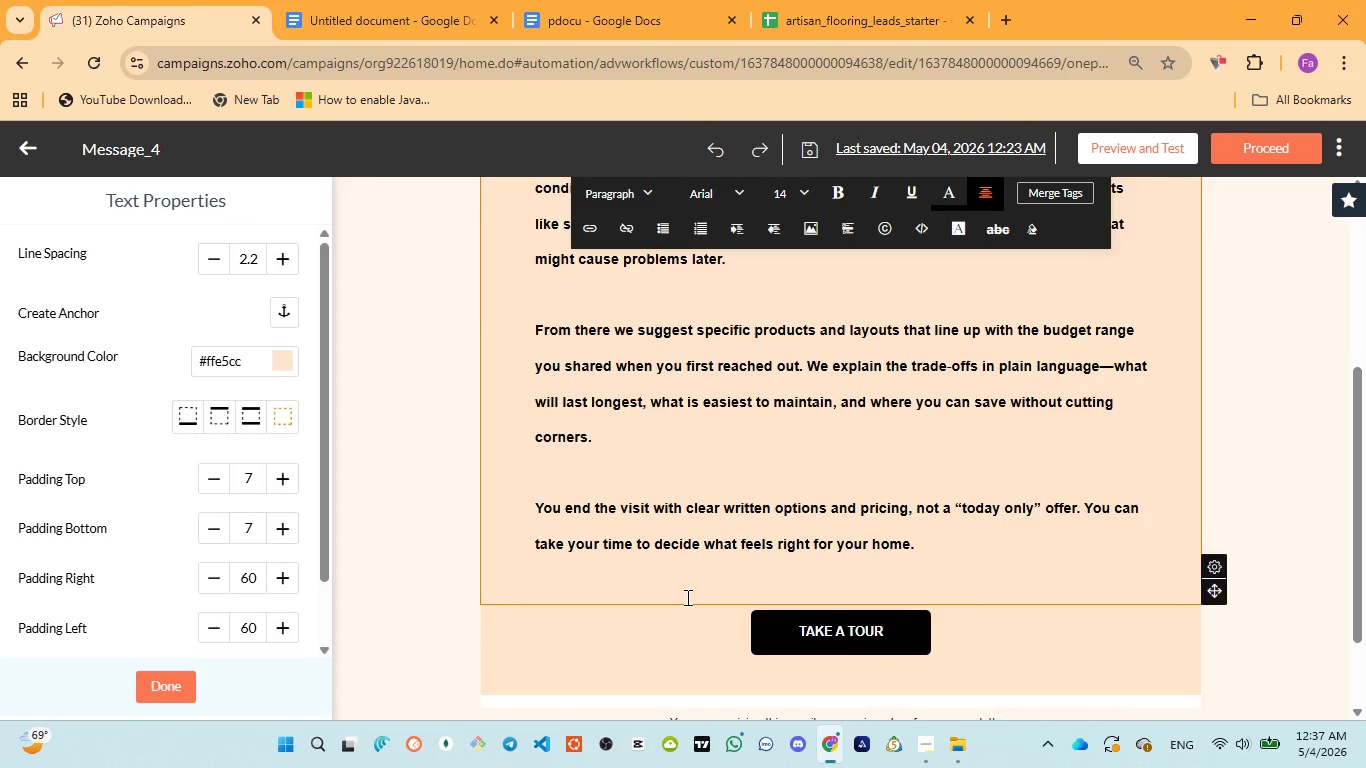 
scroll: coordinate [686, 597], scroll_direction: up, amount: 4.0
 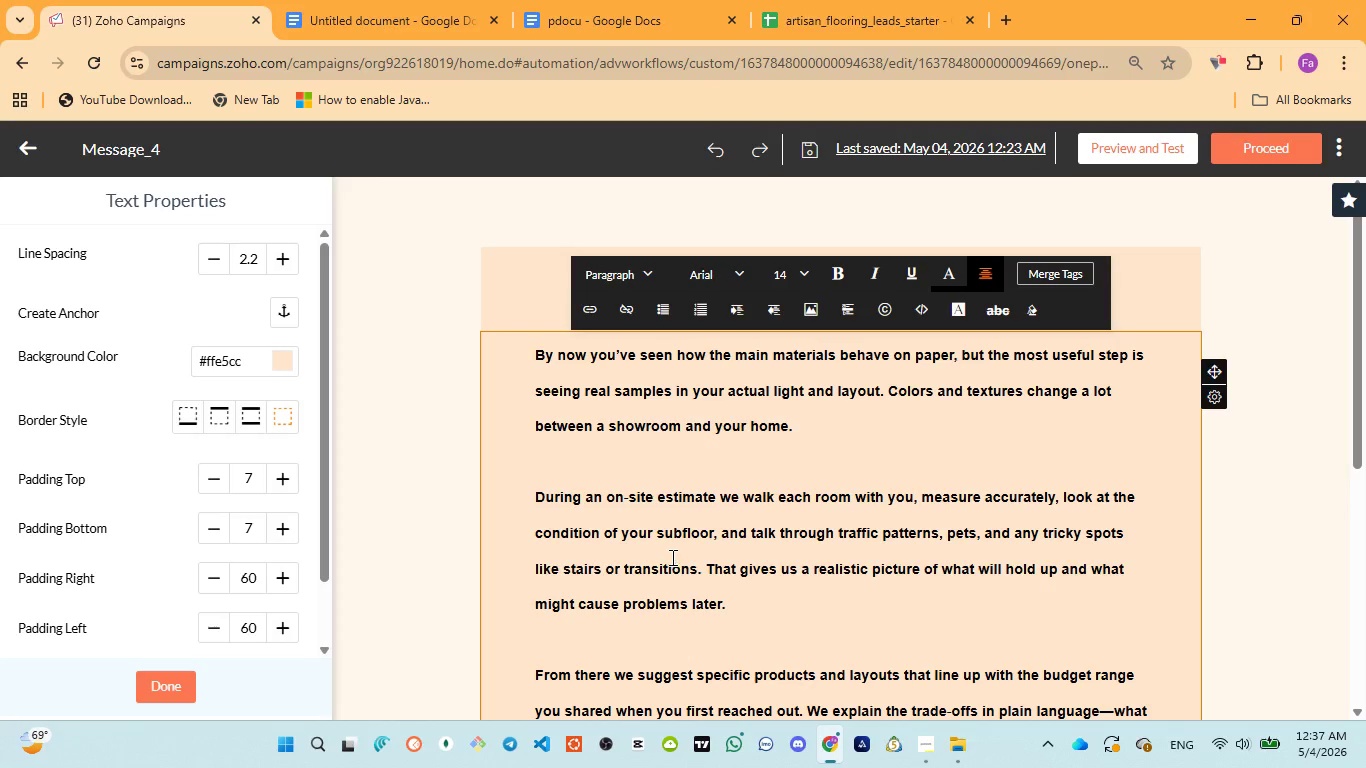 
scroll: coordinate [671, 553], scroll_direction: down, amount: 2.0
 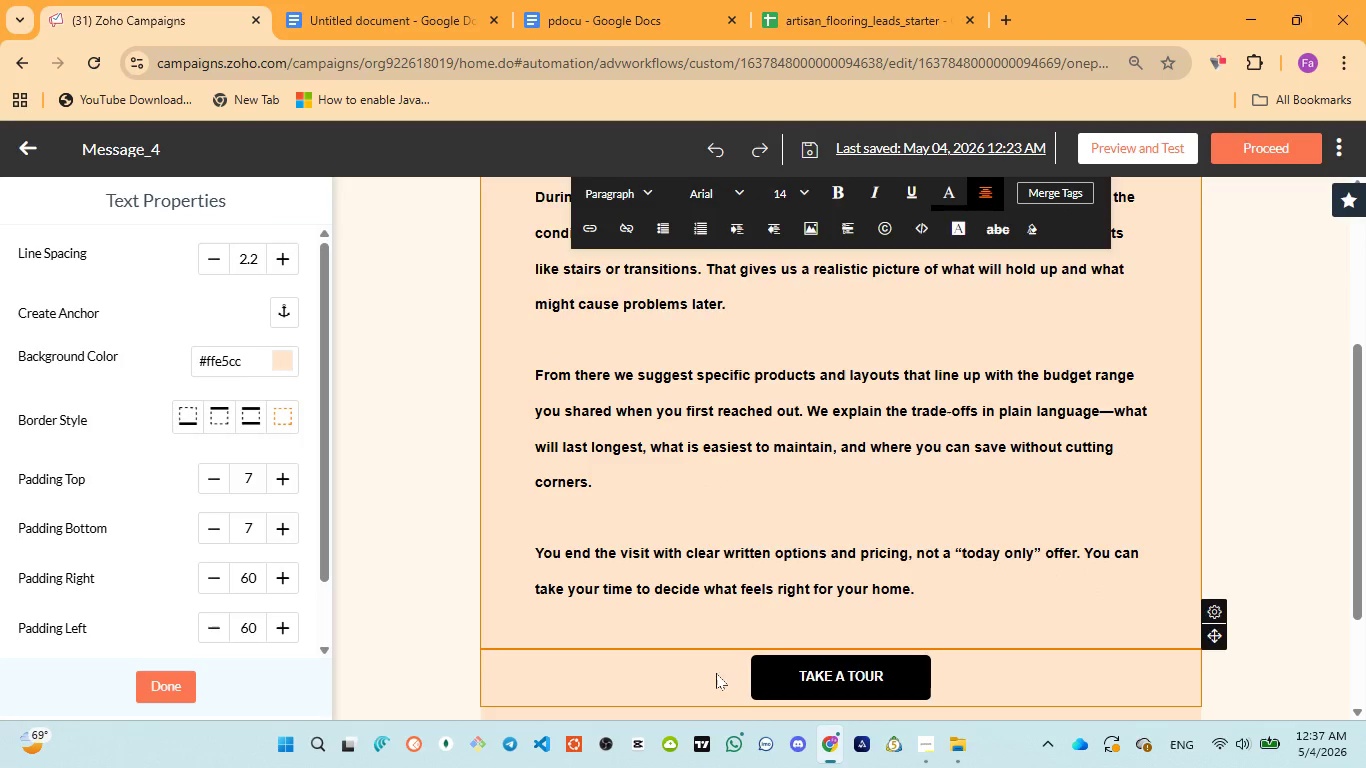 
left_click([717, 663])
 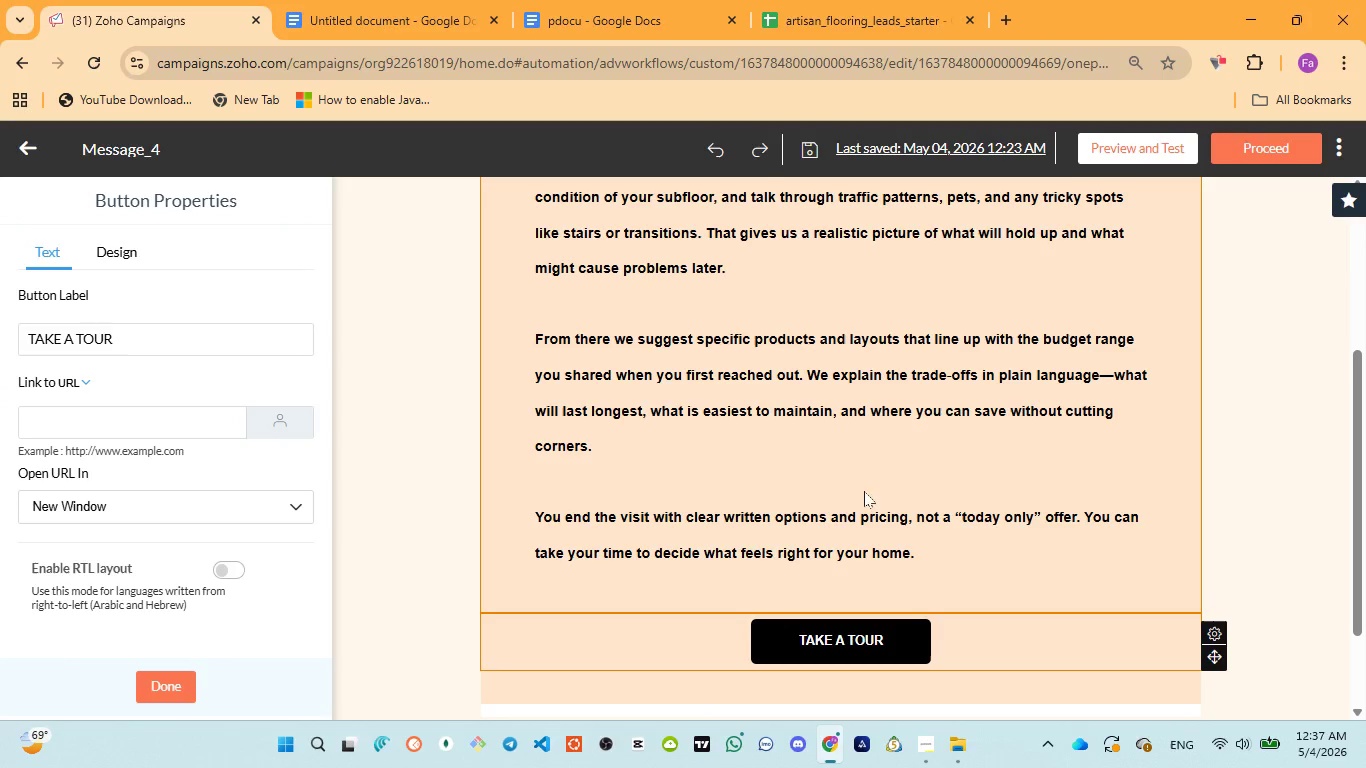 
scroll: coordinate [868, 488], scroll_direction: none, amount: 0.0
 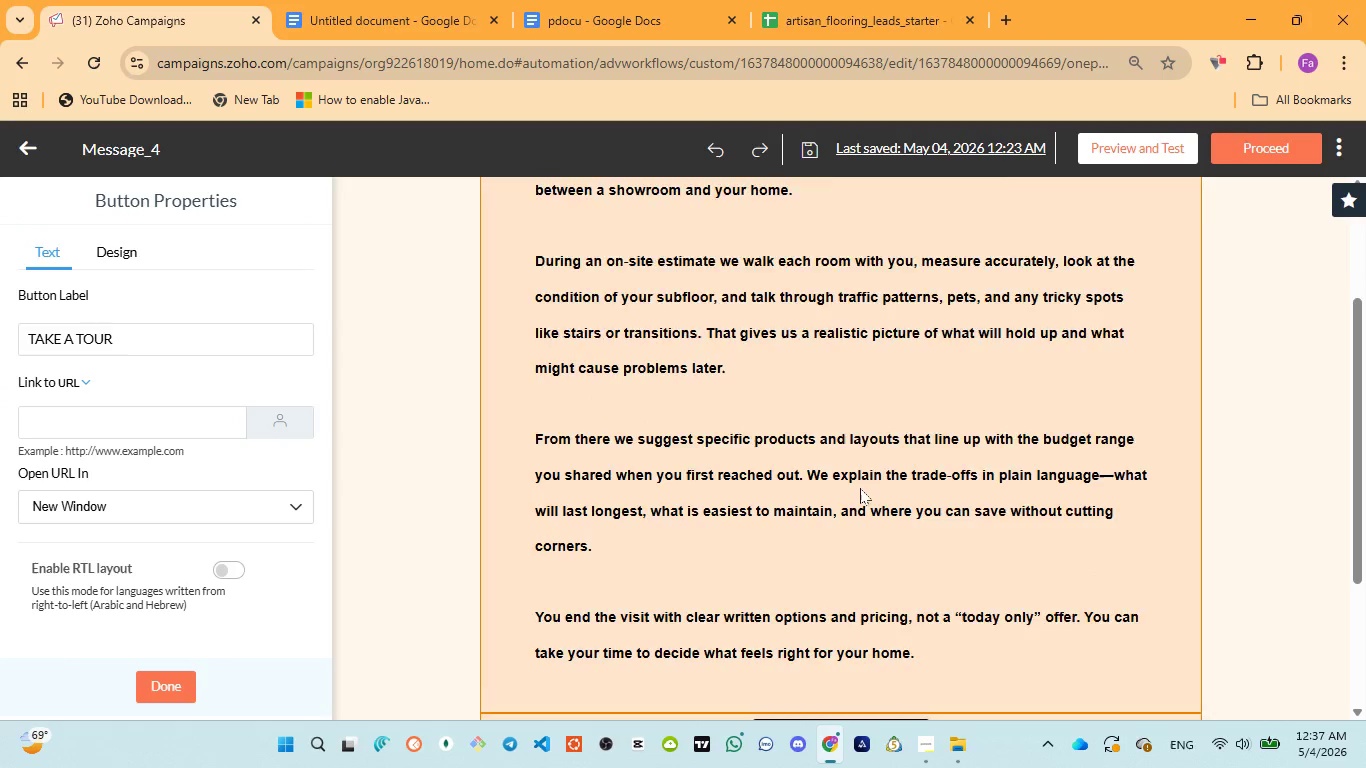 
scroll: coordinate [859, 488], scroll_direction: up, amount: 3.0
 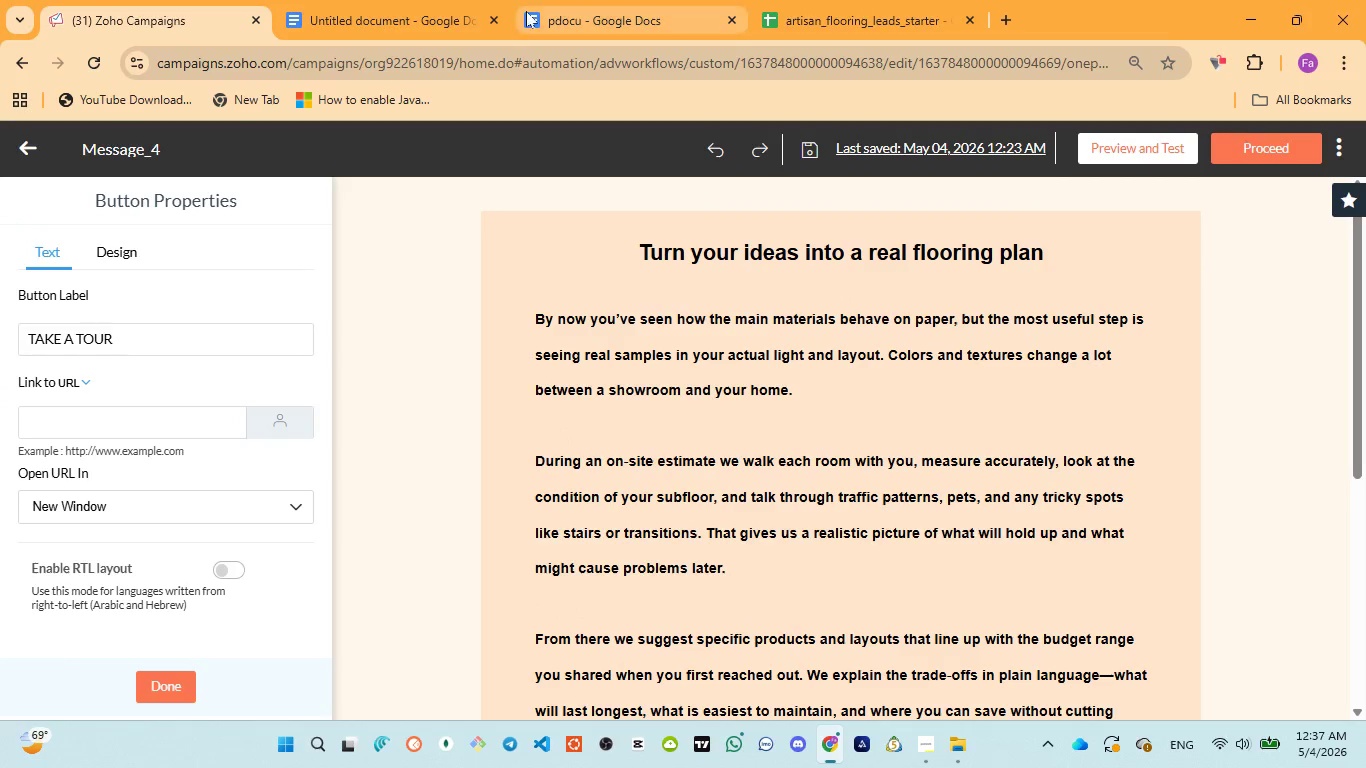 
left_click([582, 31])
 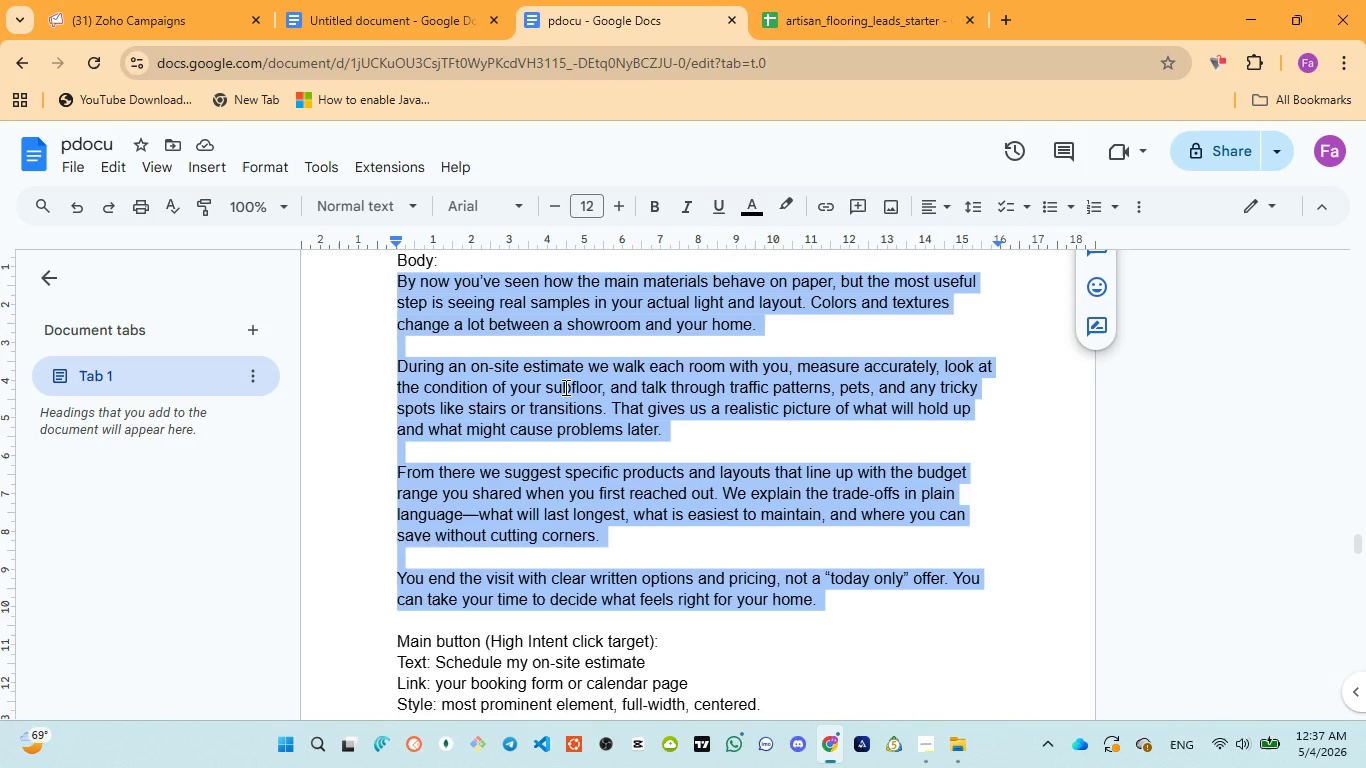 
scroll: coordinate [564, 388], scroll_direction: none, amount: 0.0
 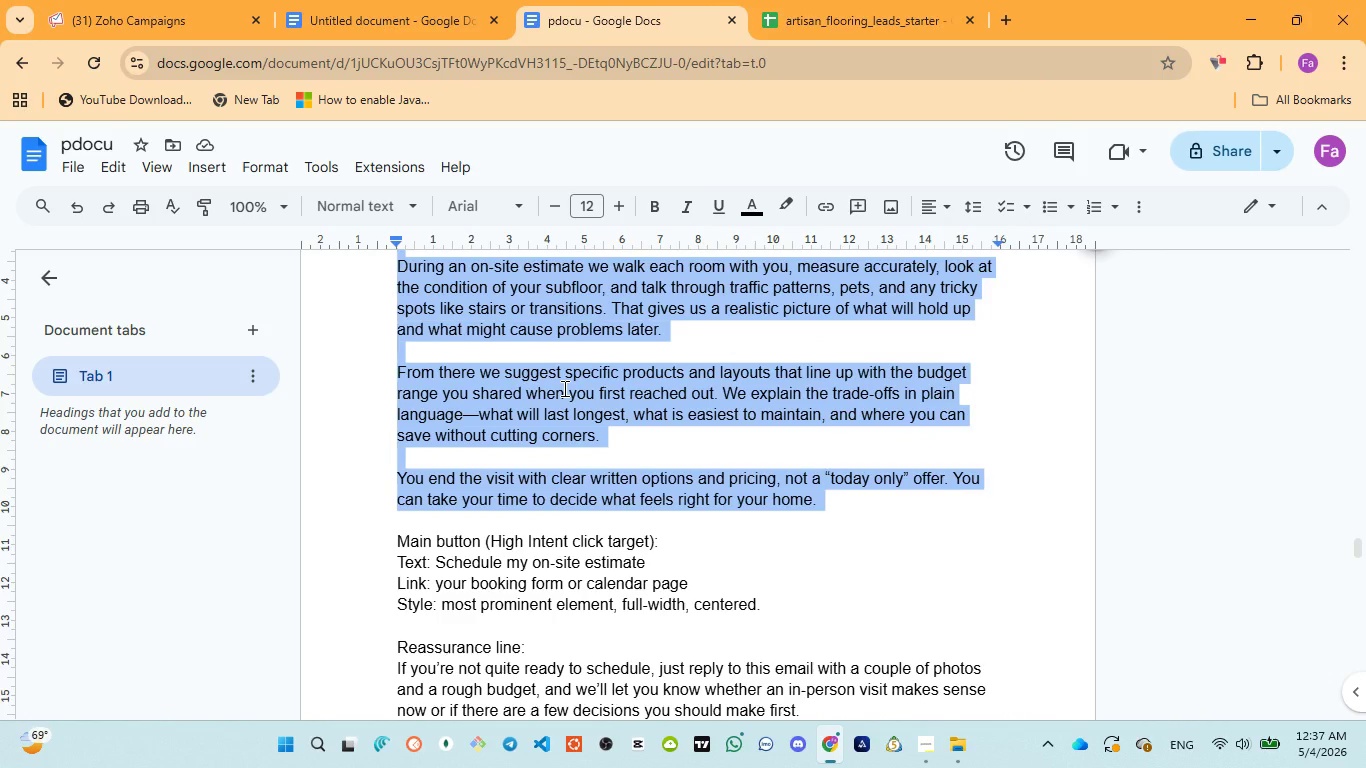 
scroll: coordinate [563, 388], scroll_direction: down, amount: 1.0
 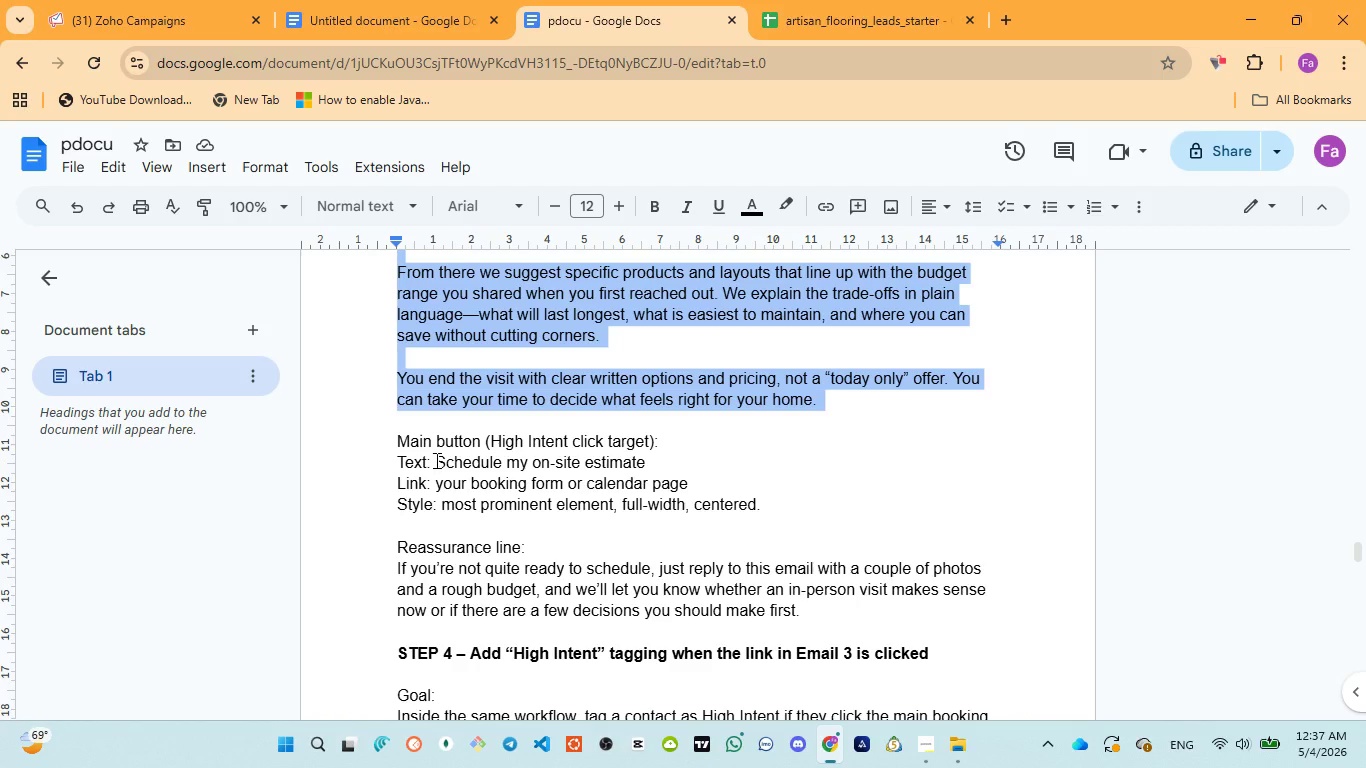 
left_click_drag(start_coordinate=[435, 459], to_coordinate=[648, 472])
 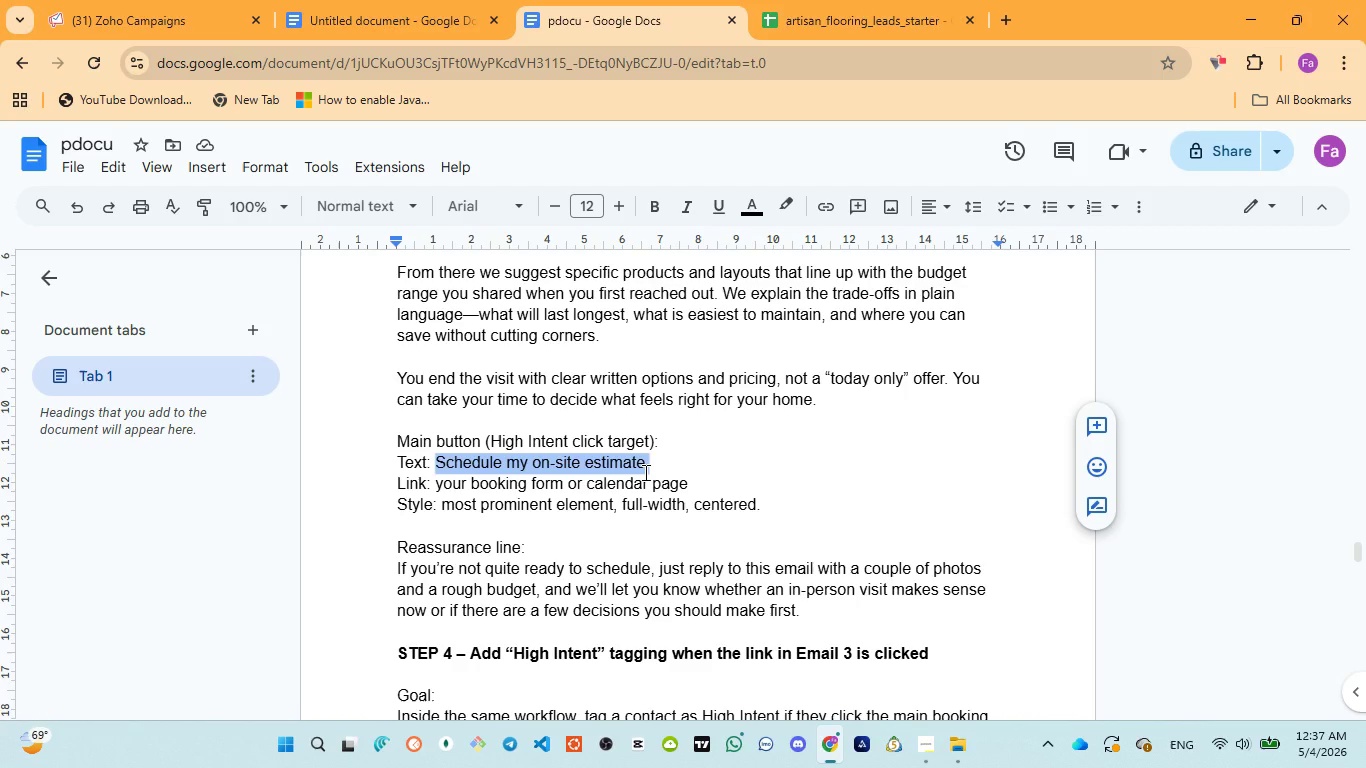 
key(Control+C)
 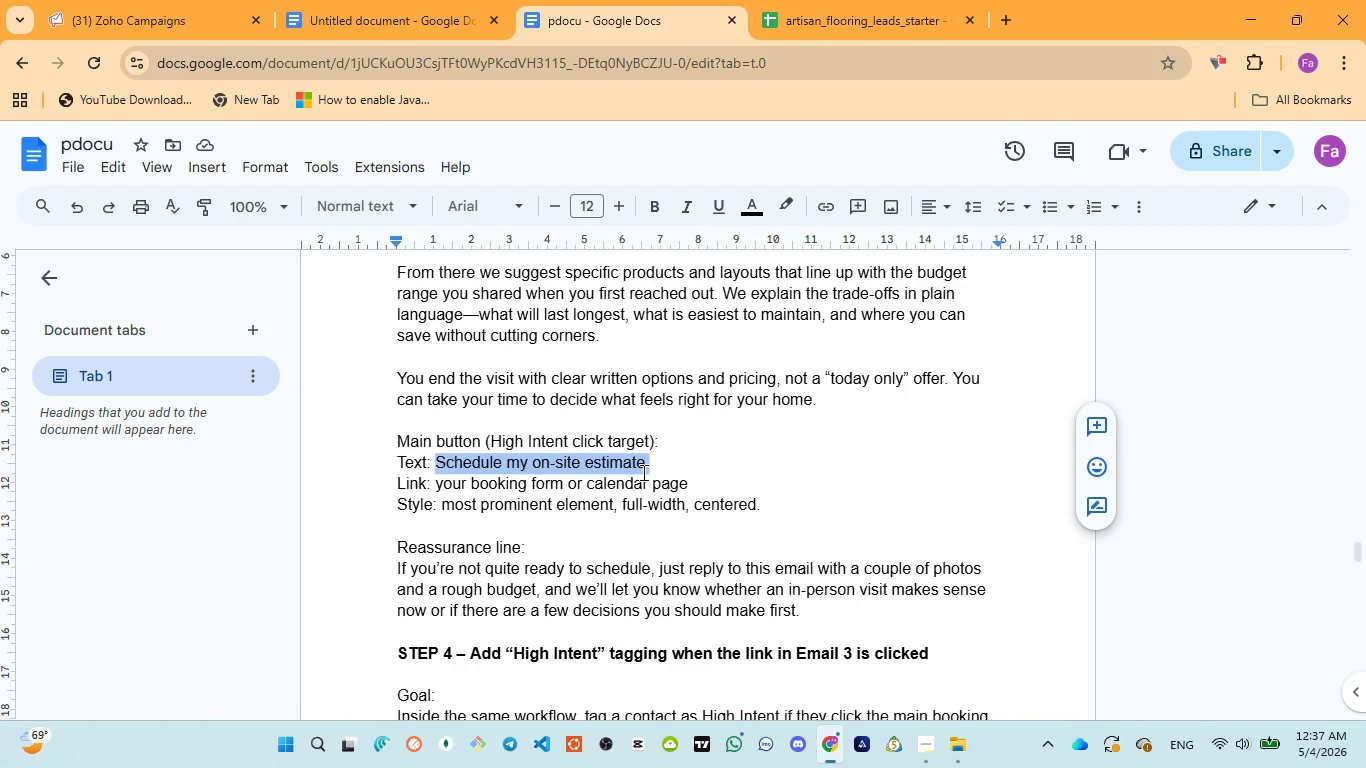 
key(Control+C)
 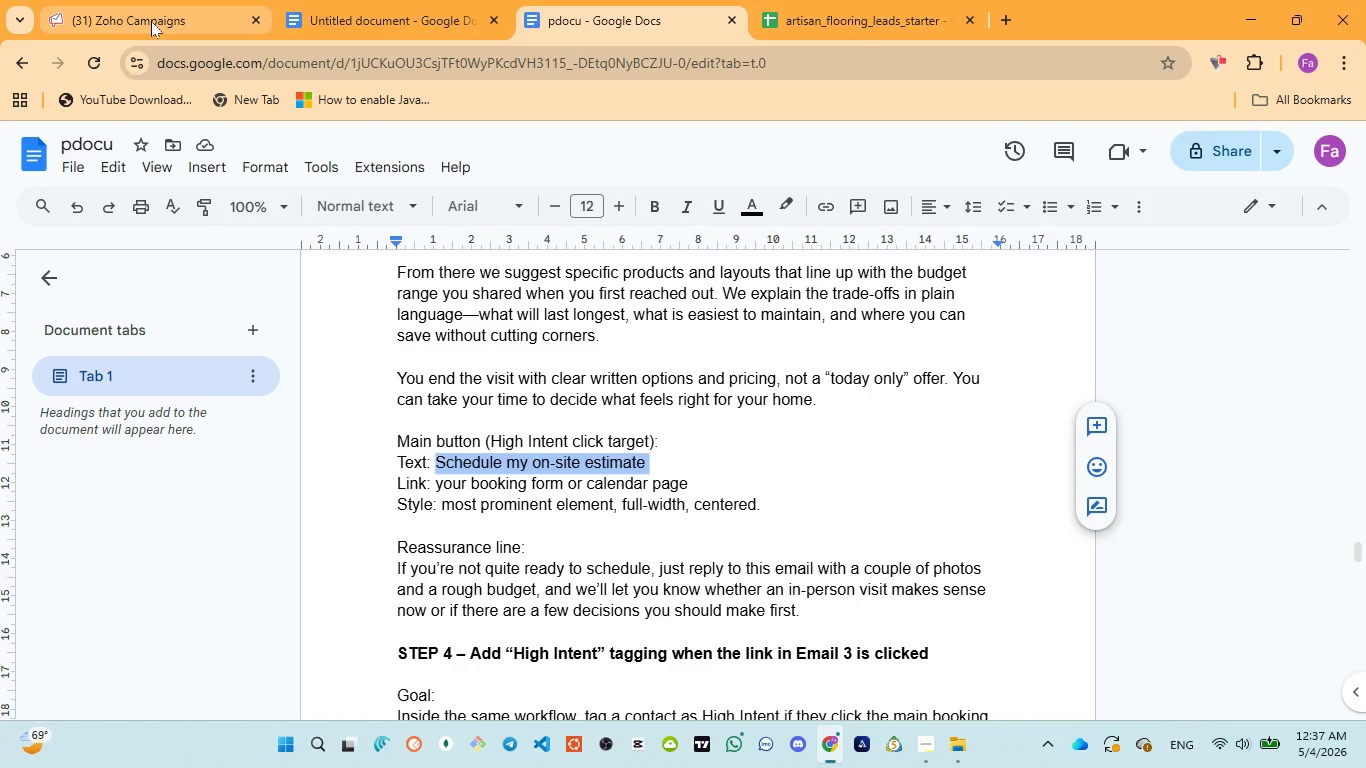 
left_click([151, 21])
 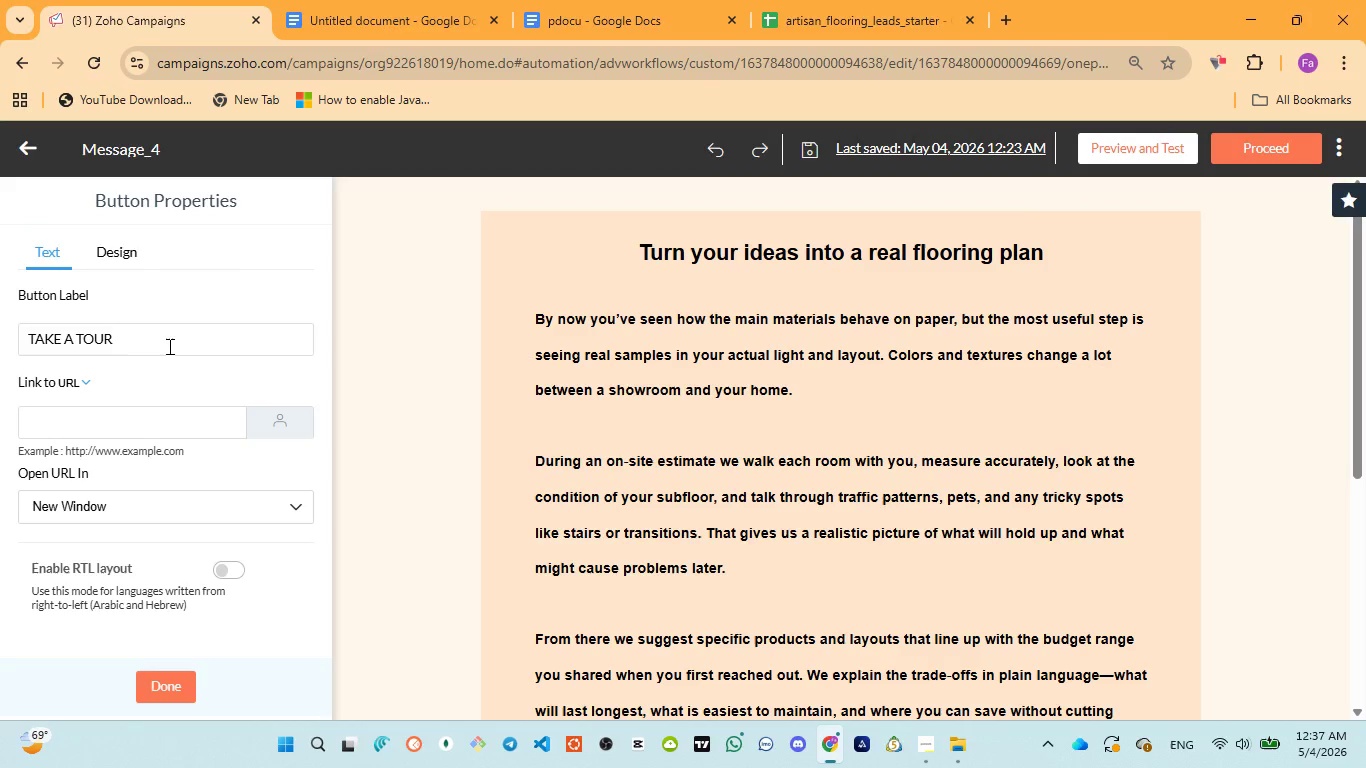 
left_click([168, 346])
 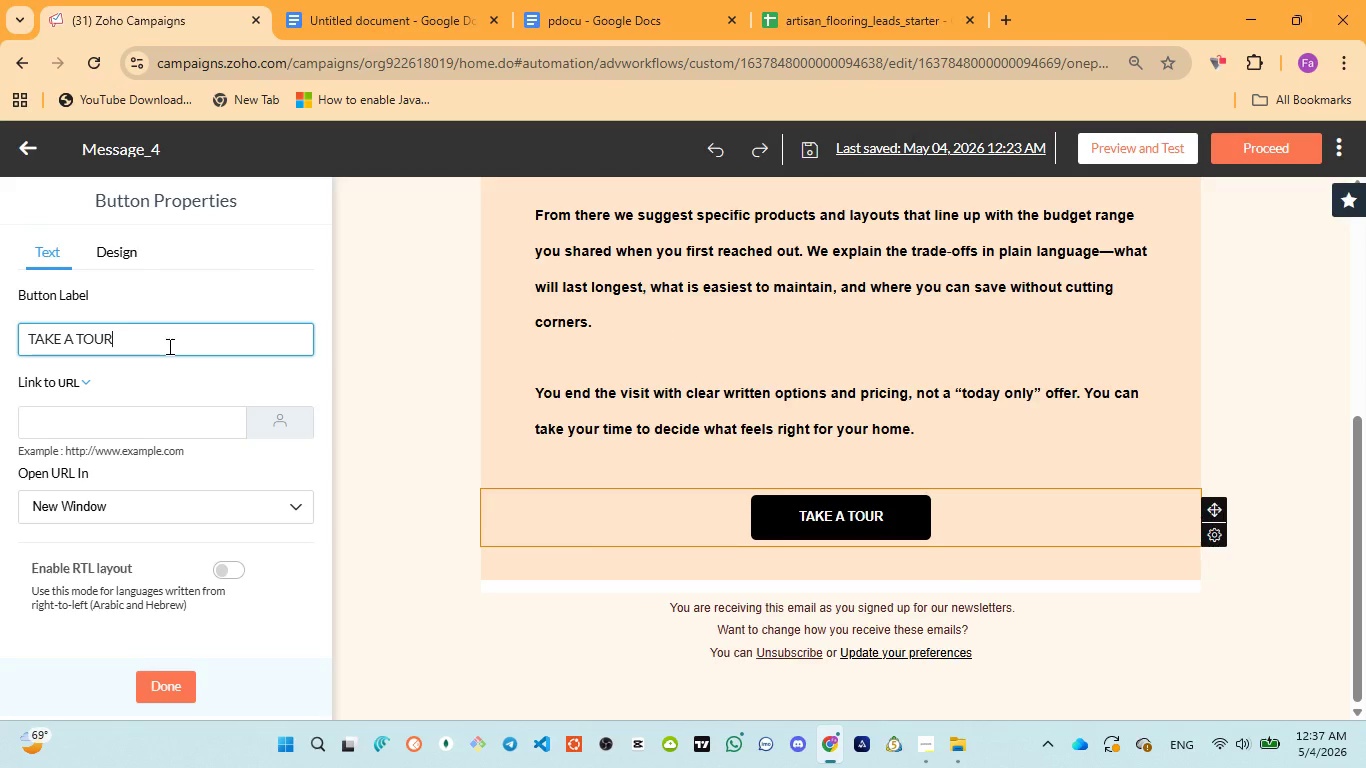 
key(Control+ControlLeft)
 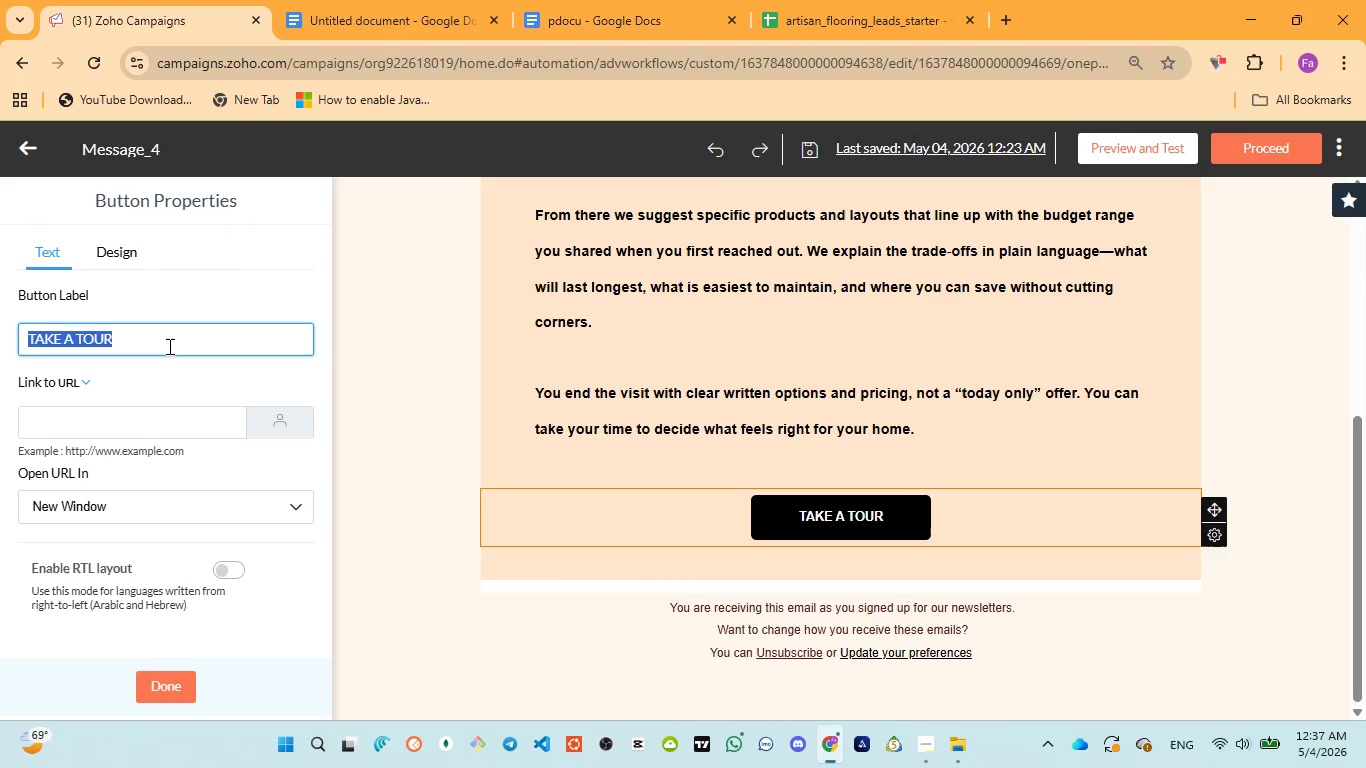 
key(Control+A)
 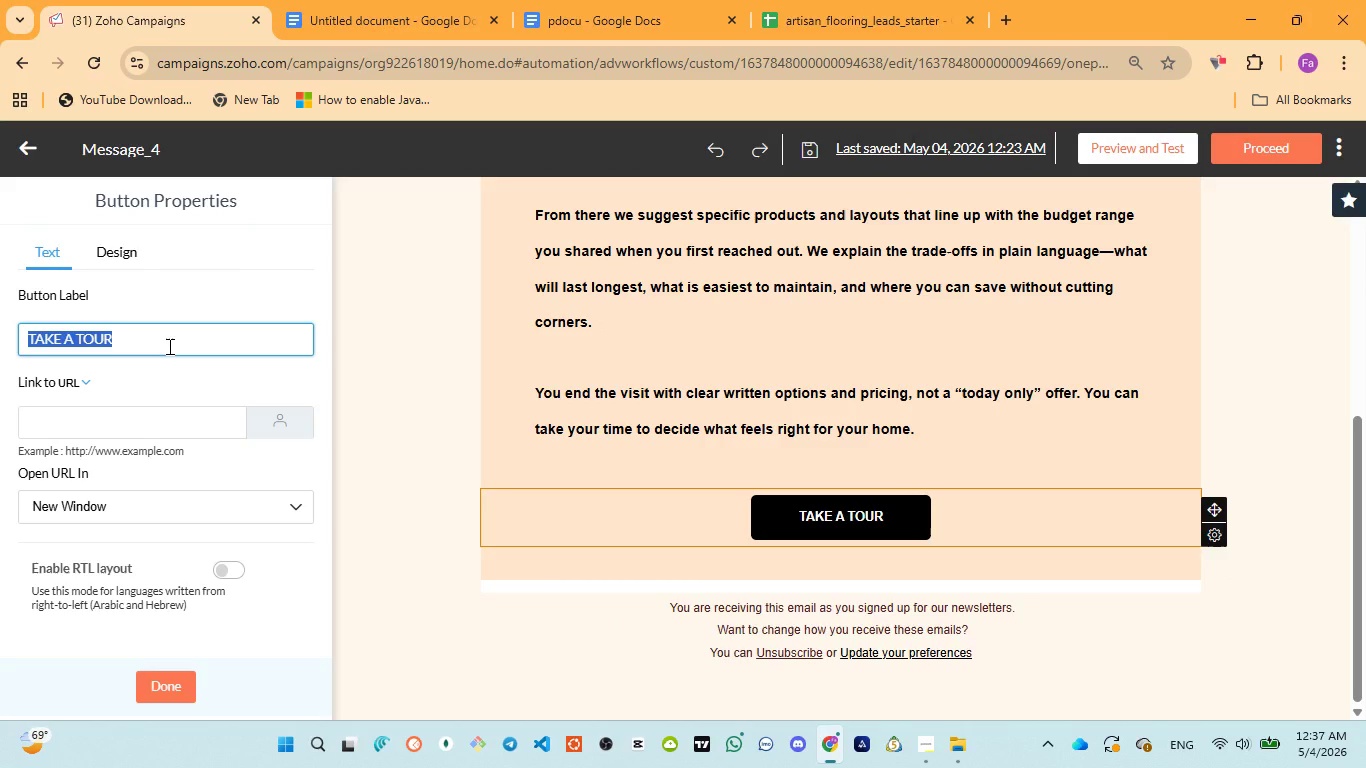 
type(Schedule my on-site estimate)
 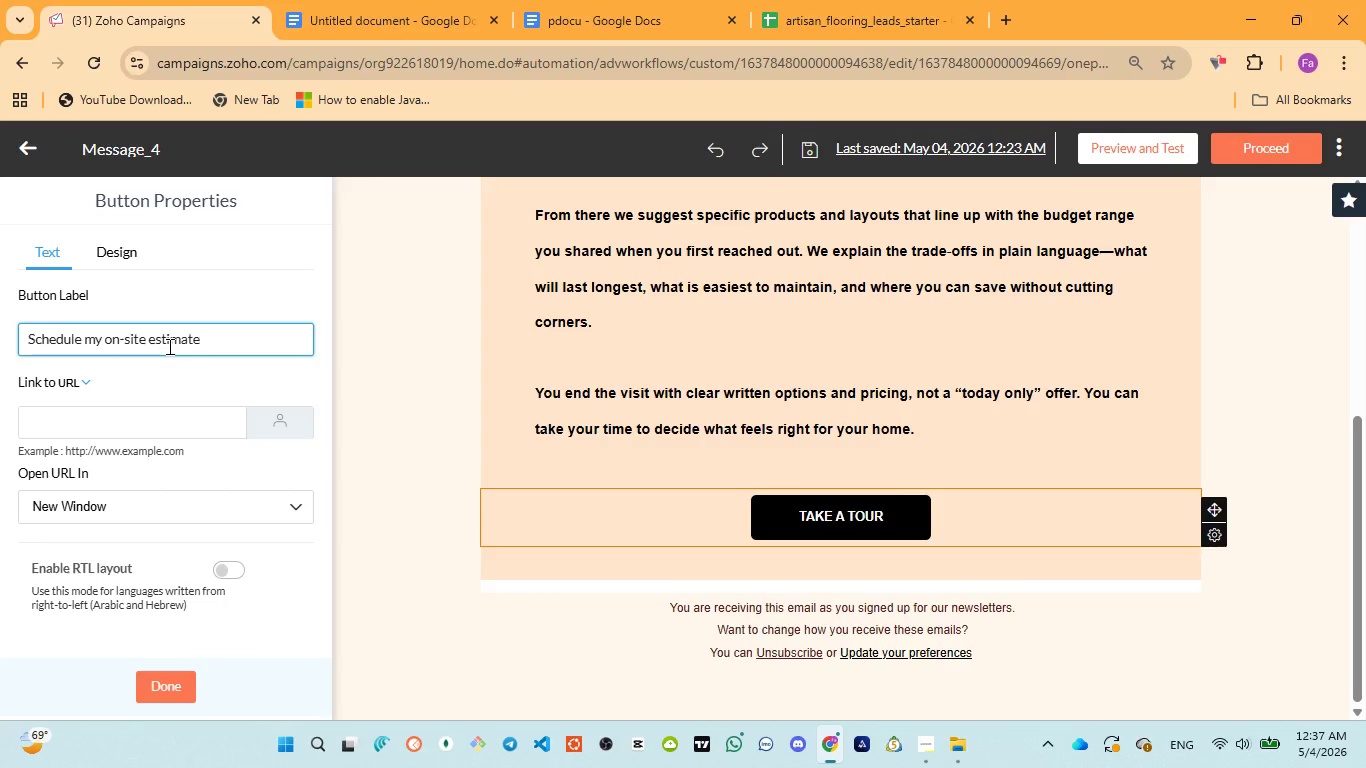 
key(Control+ControlLeft)
 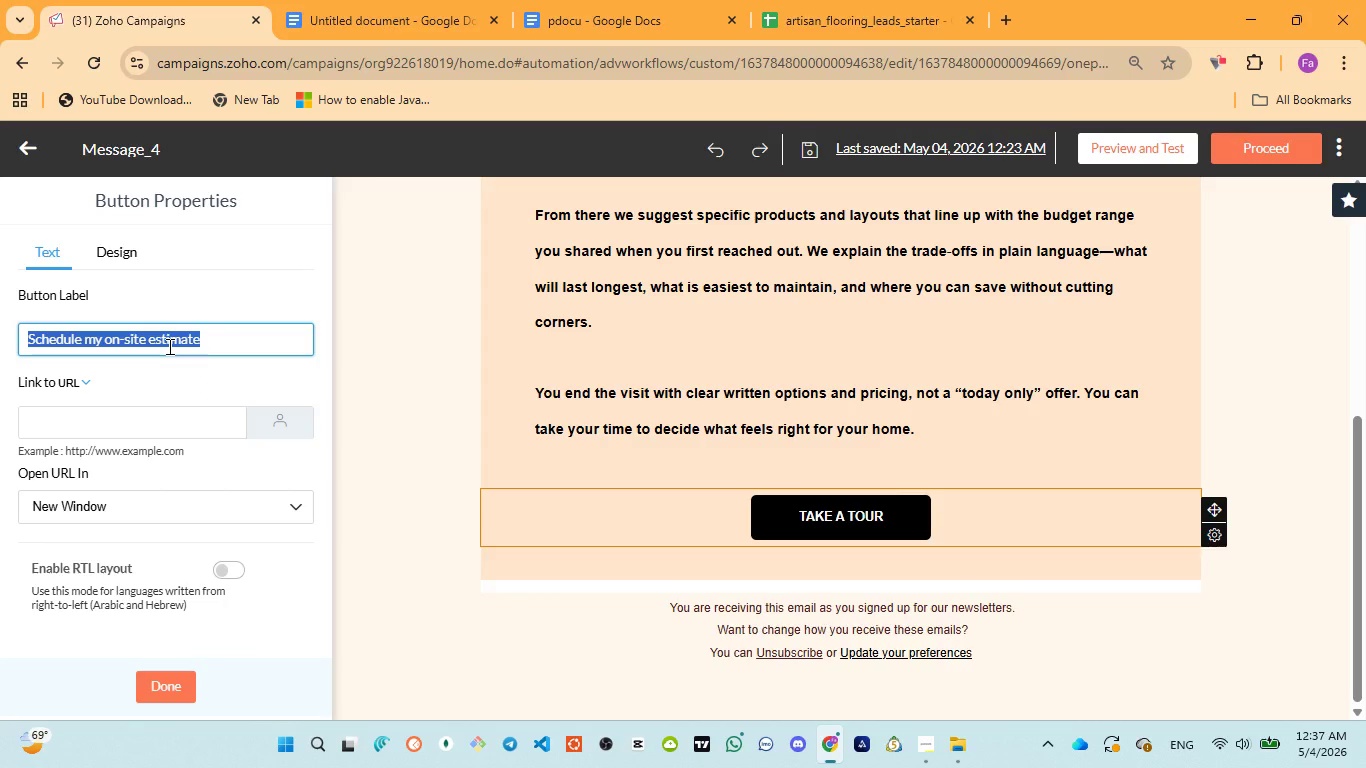 
key(Control+A)
 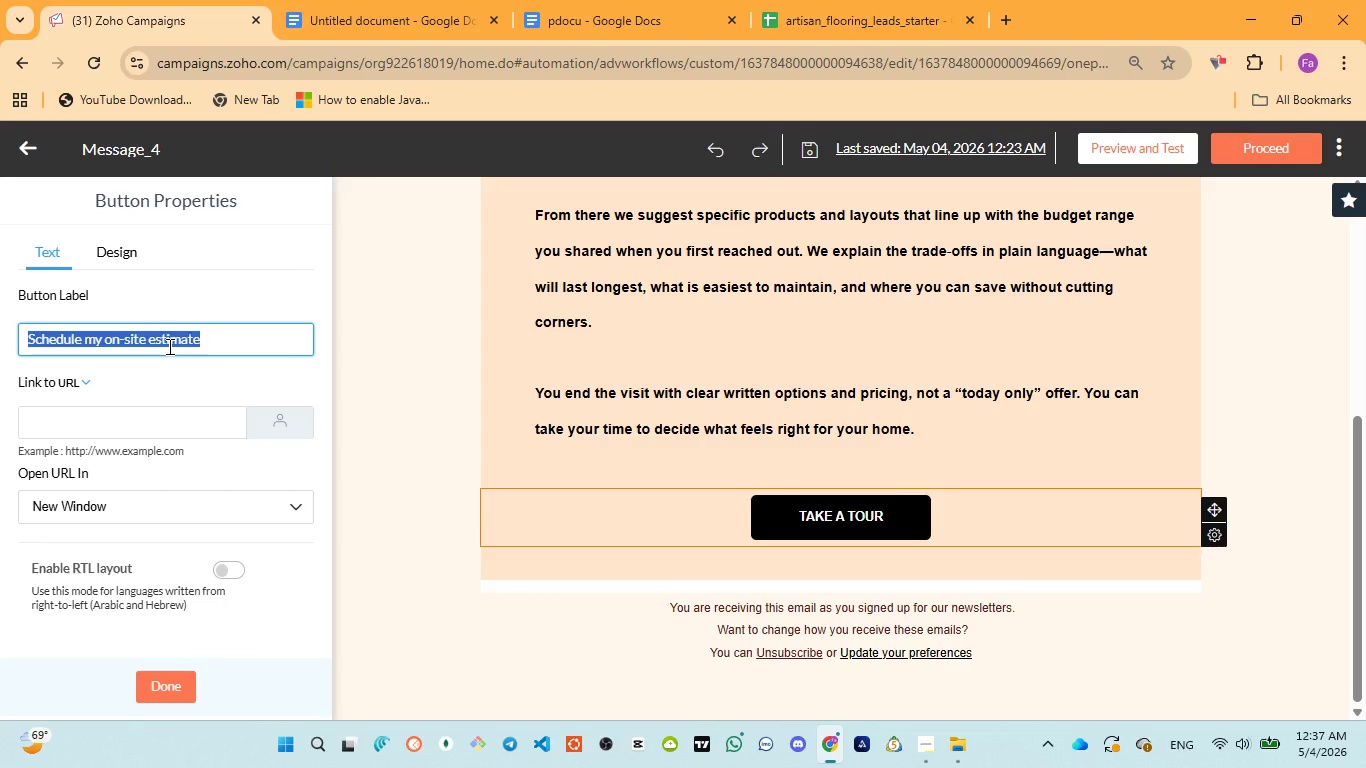 
key(Control+ControlLeft)
 